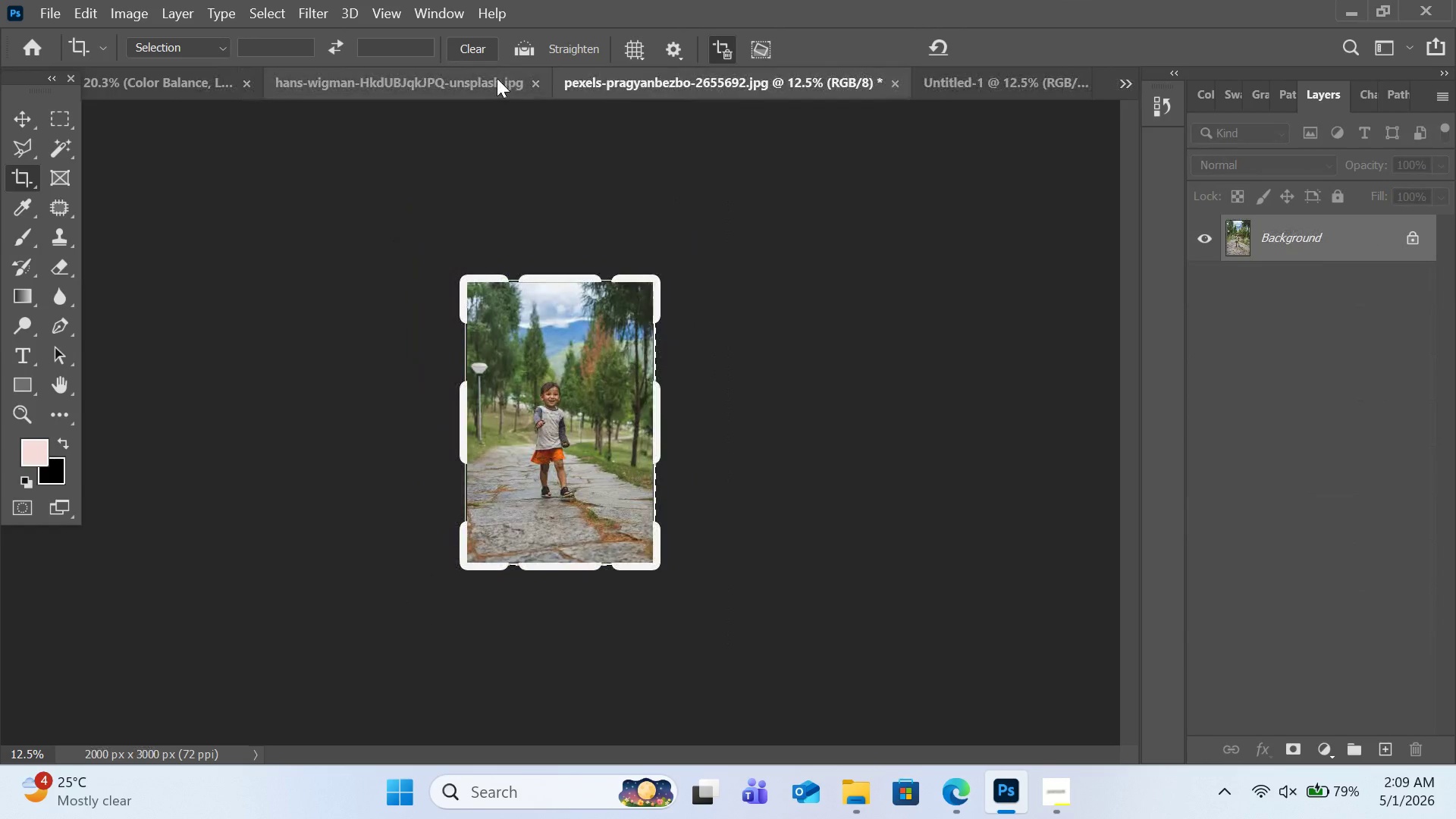 
left_click([494, 78])
 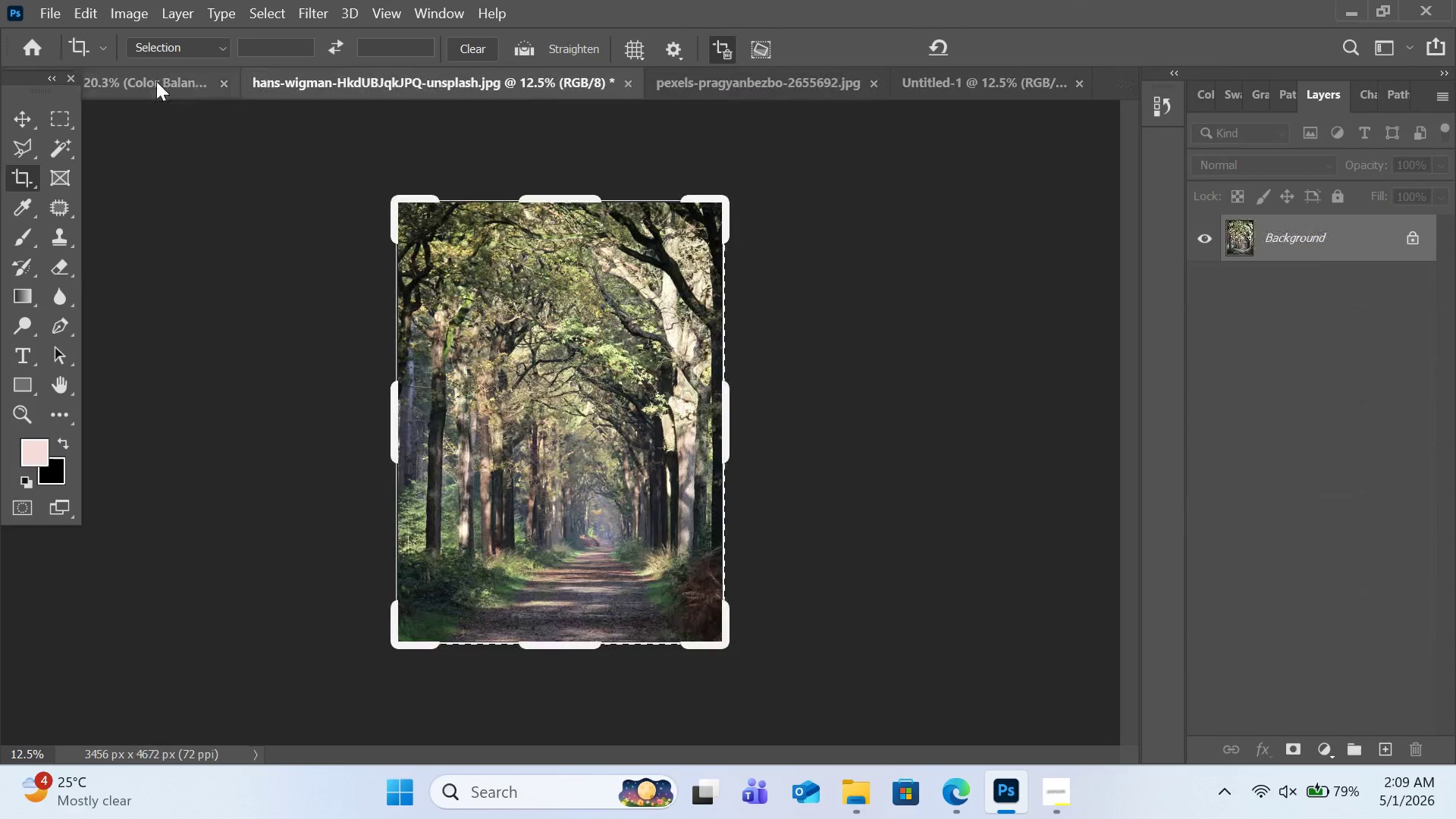 
left_click([156, 81])
 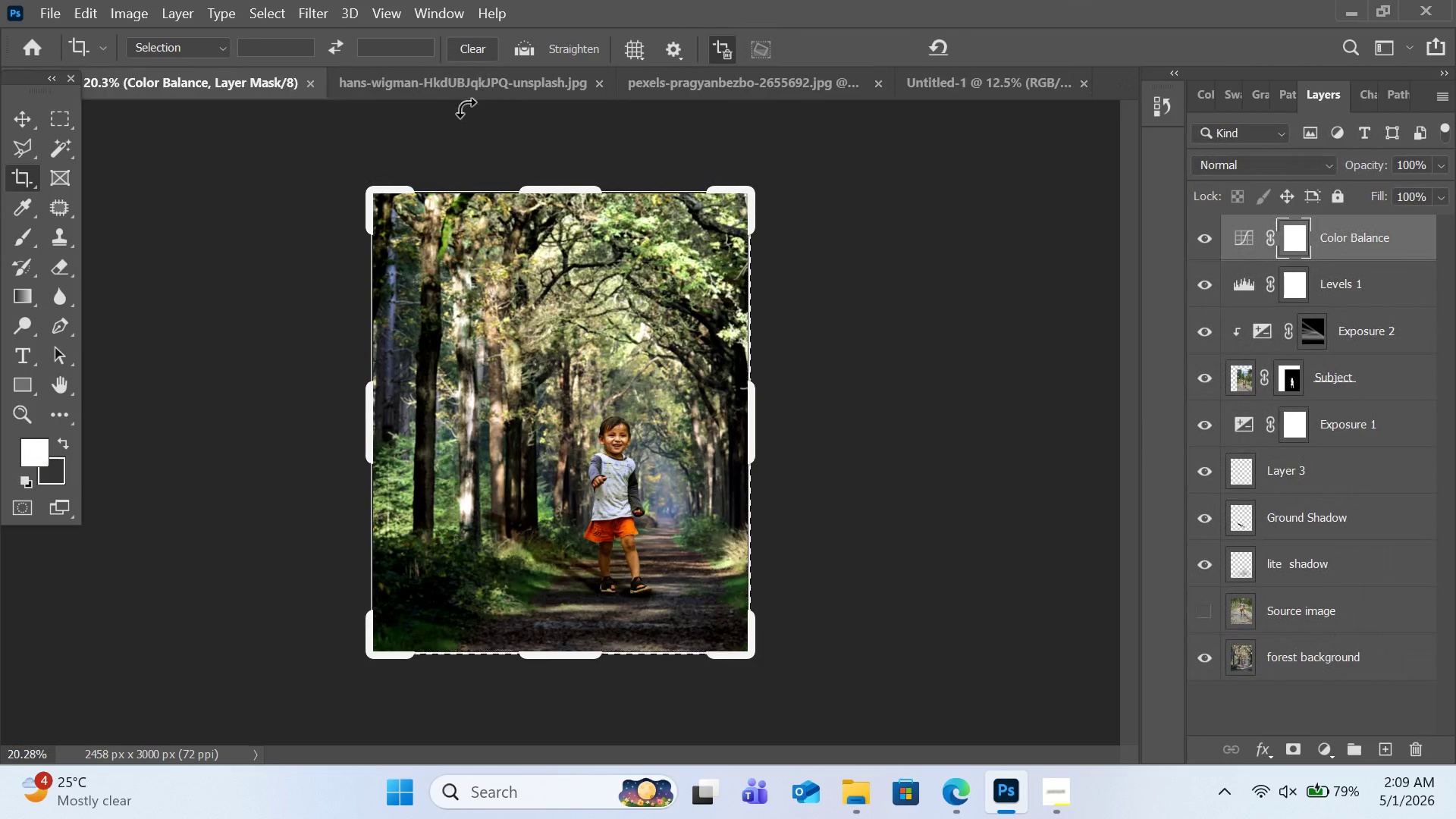 
left_click([467, 86])
 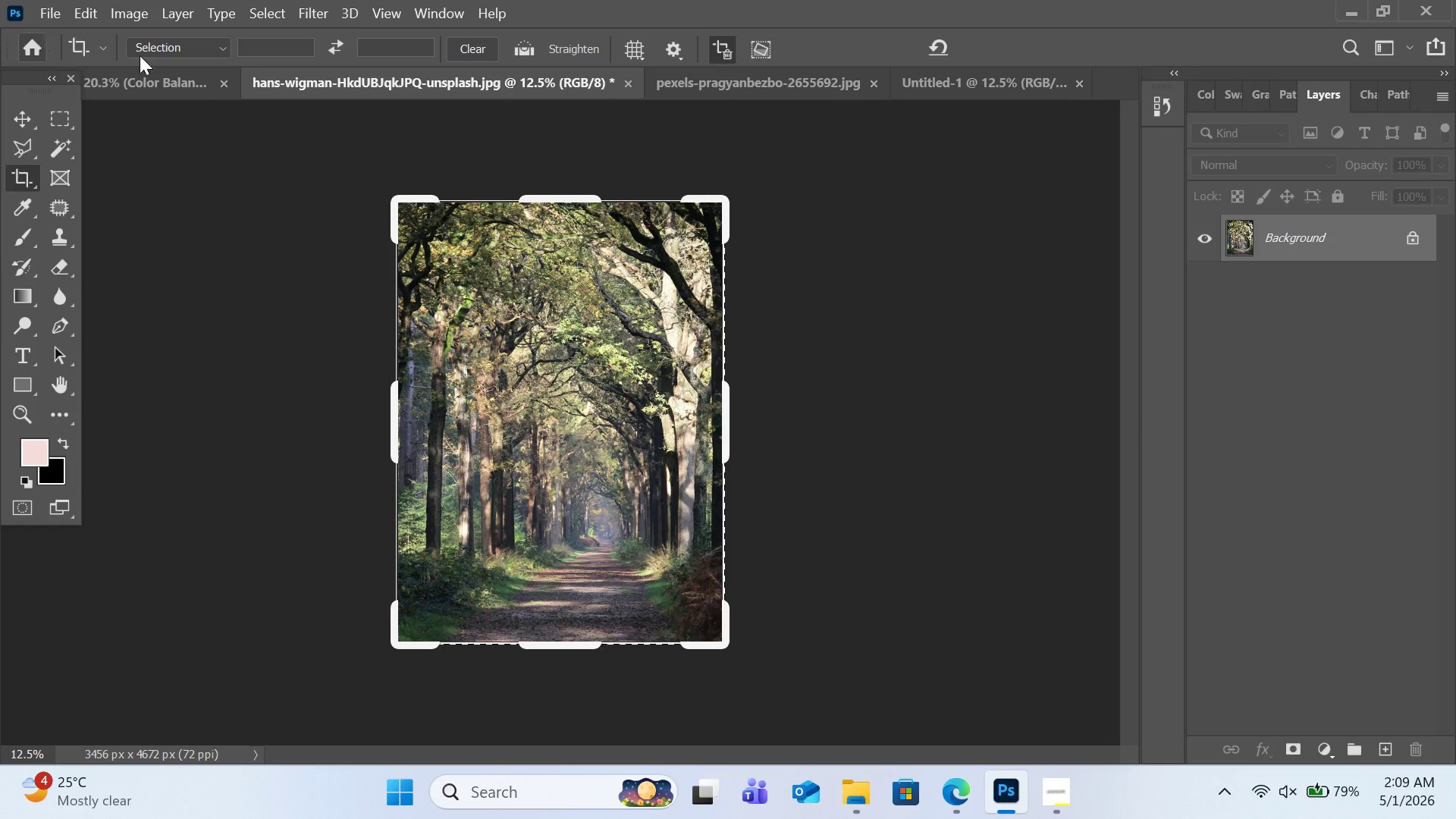 
left_click([150, 77])
 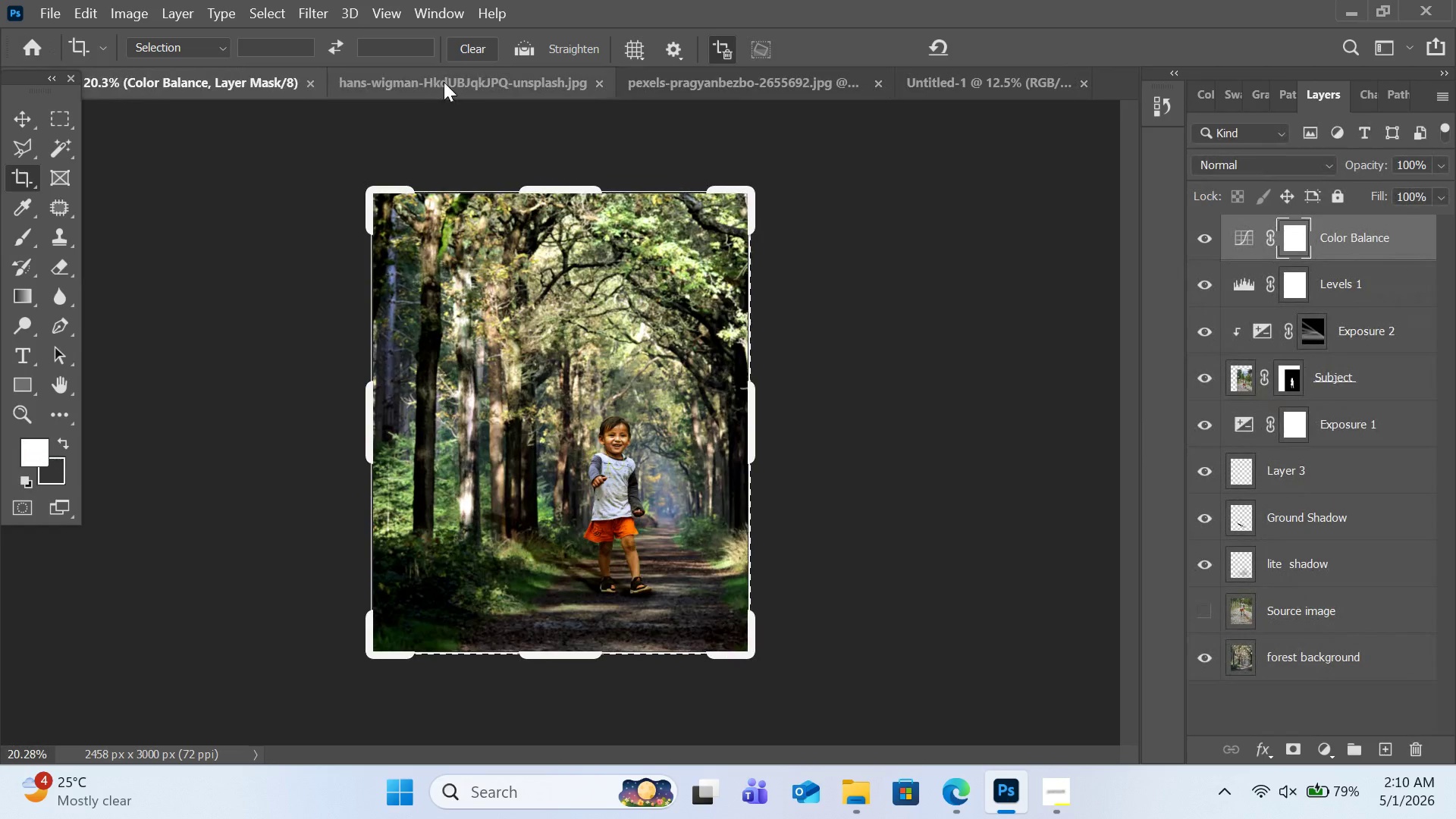 
left_click([444, 82])
 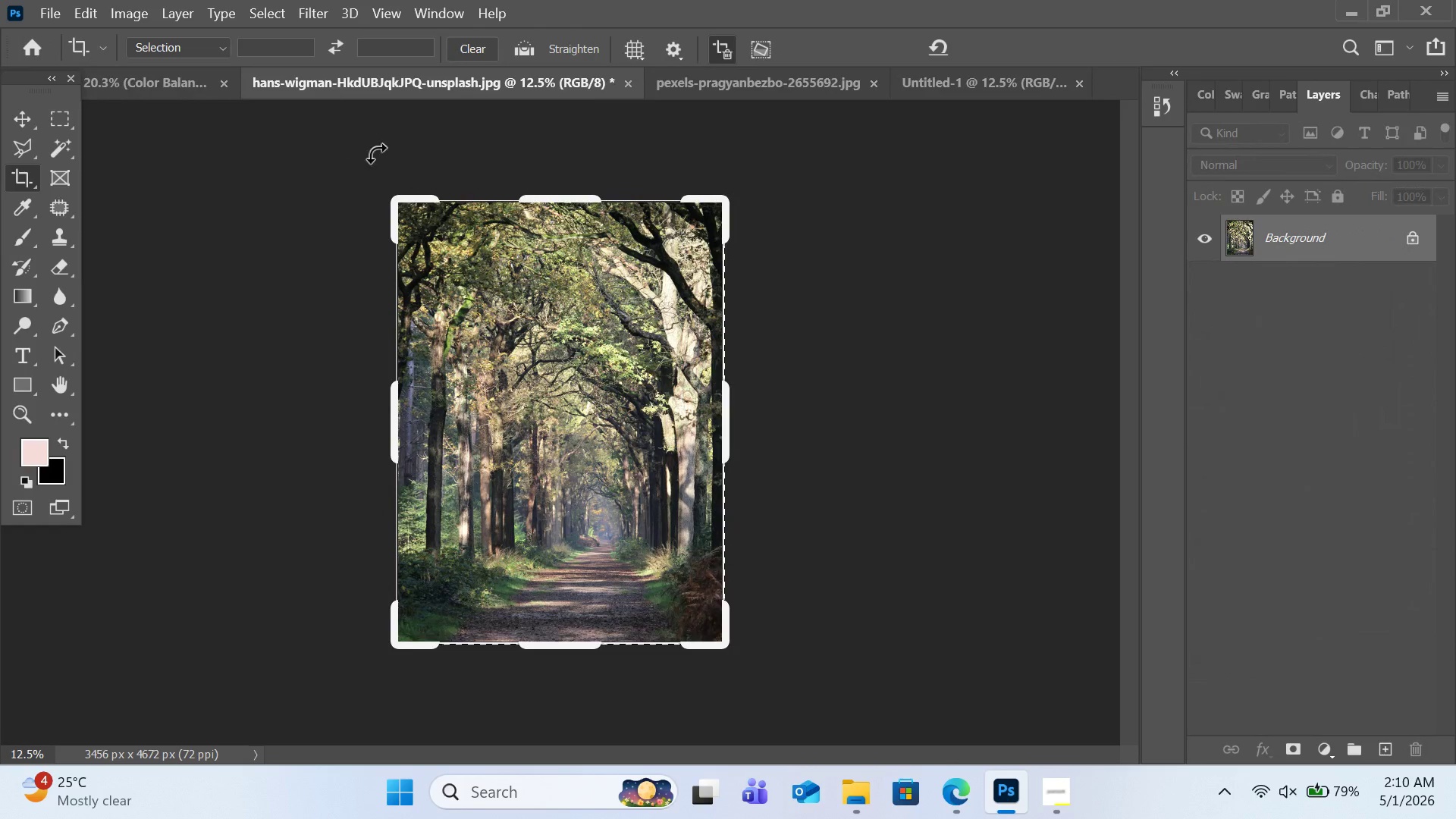 
wait(5.39)
 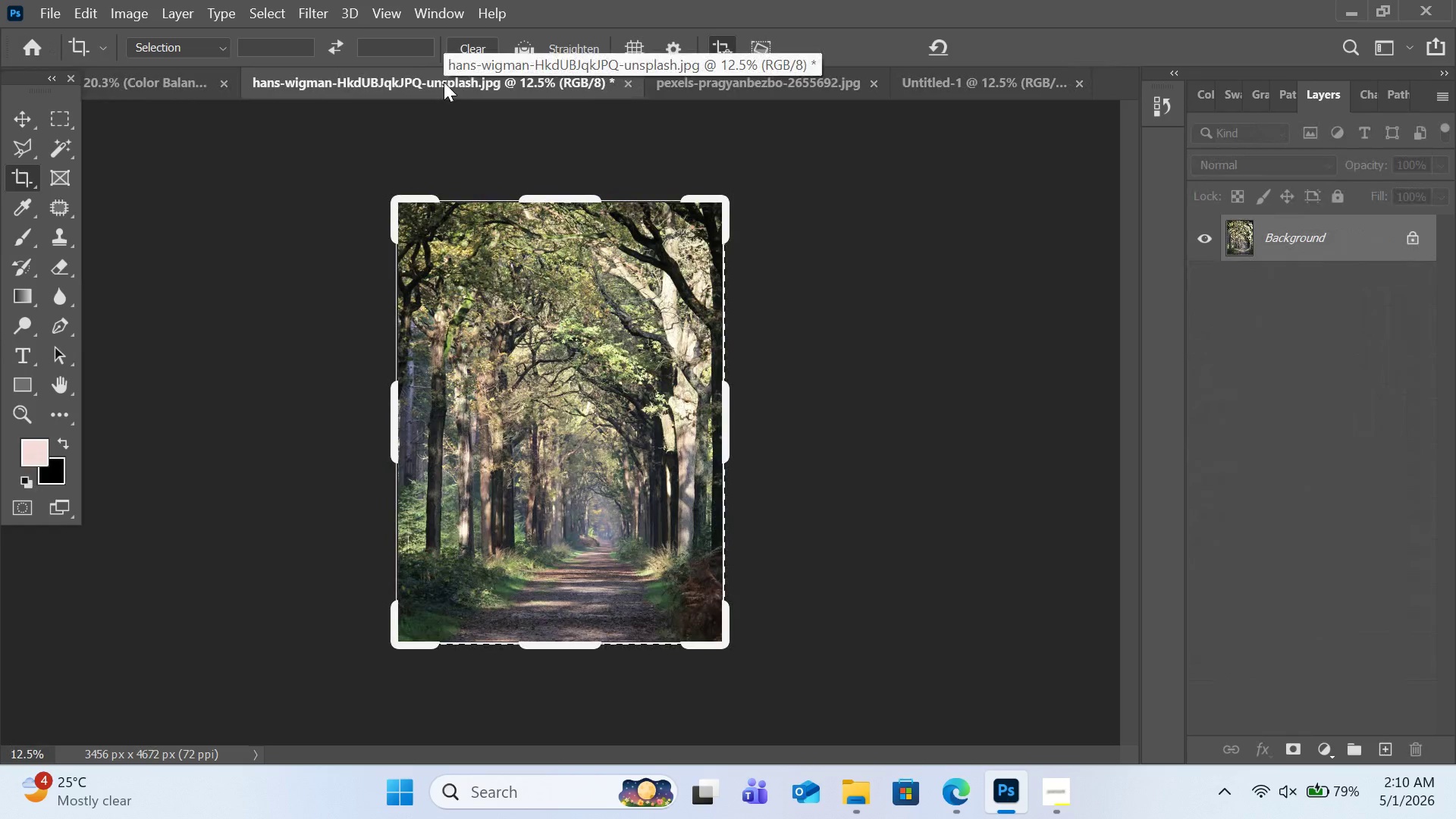 
left_click([144, 86])
 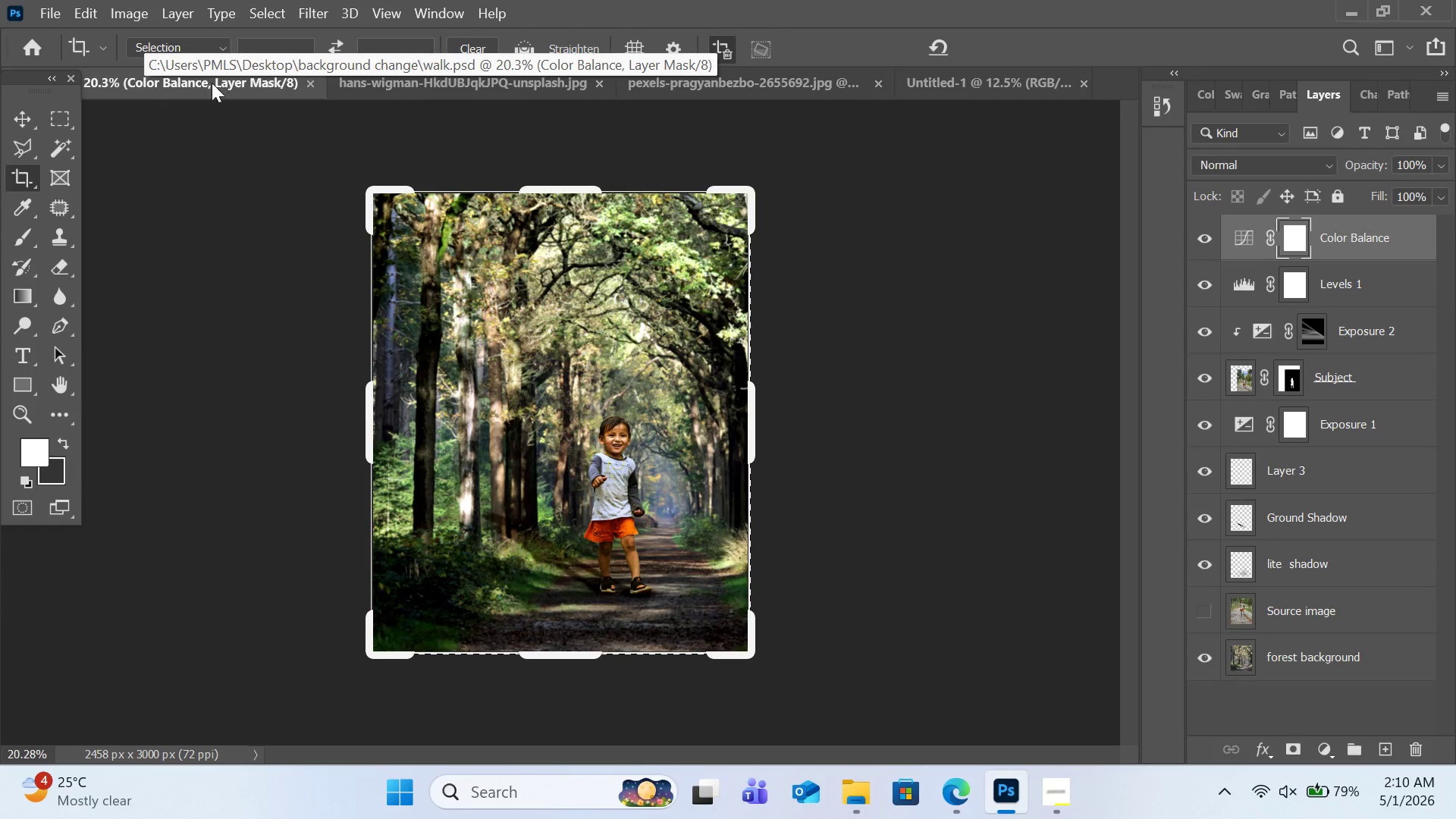 
left_click([448, 78])
 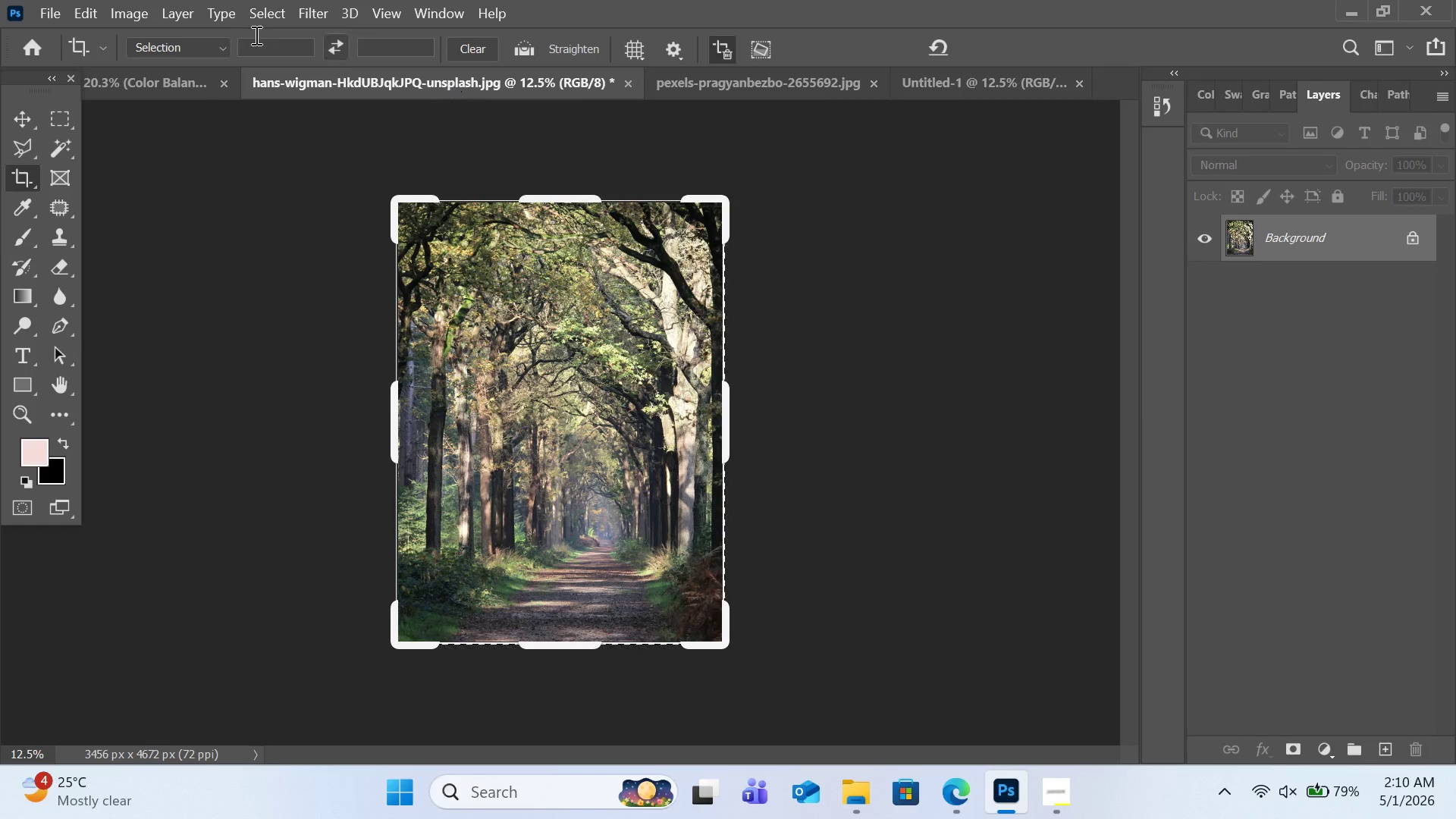 
left_click([128, 21])
 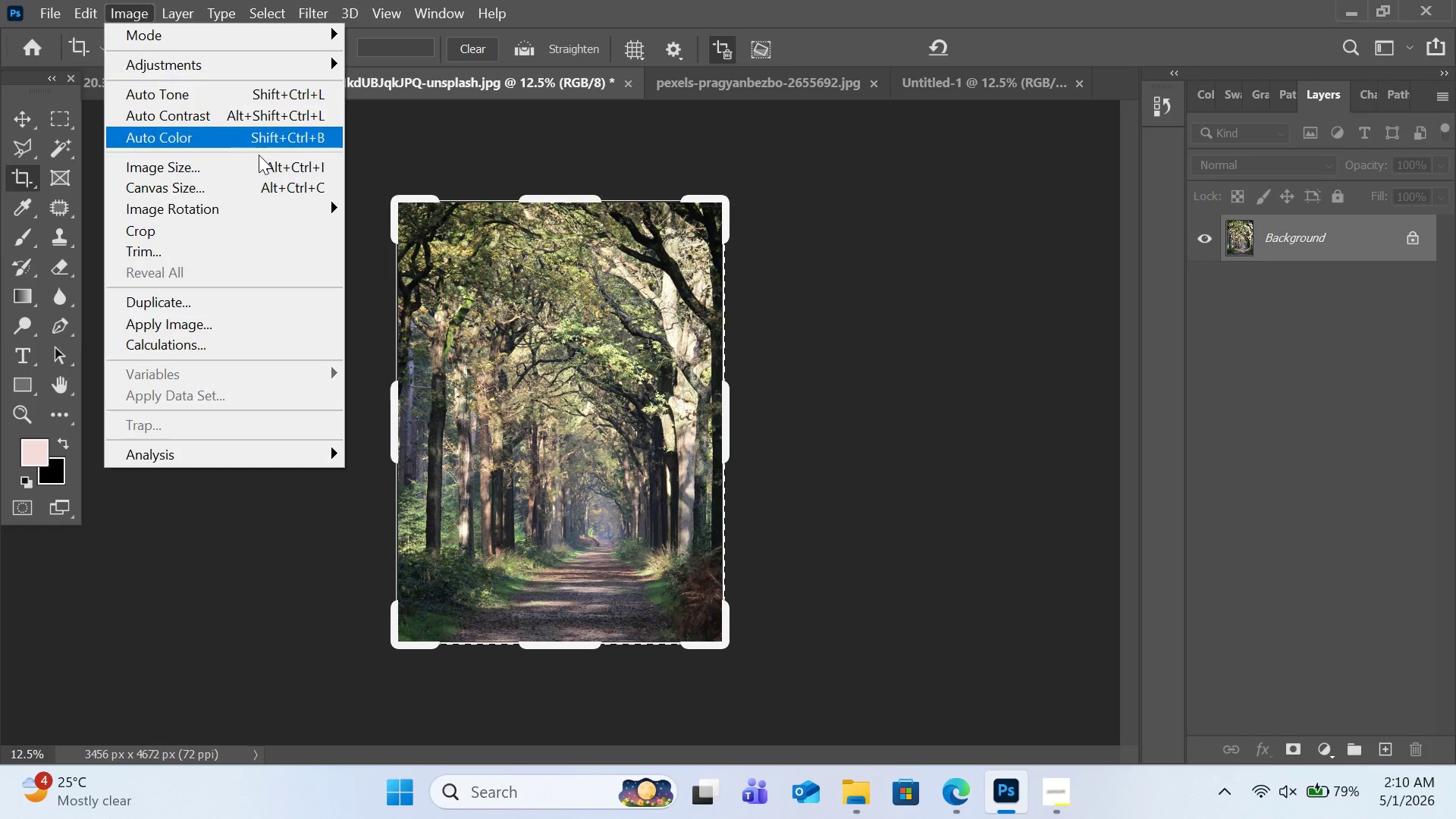 
left_click([262, 165])
 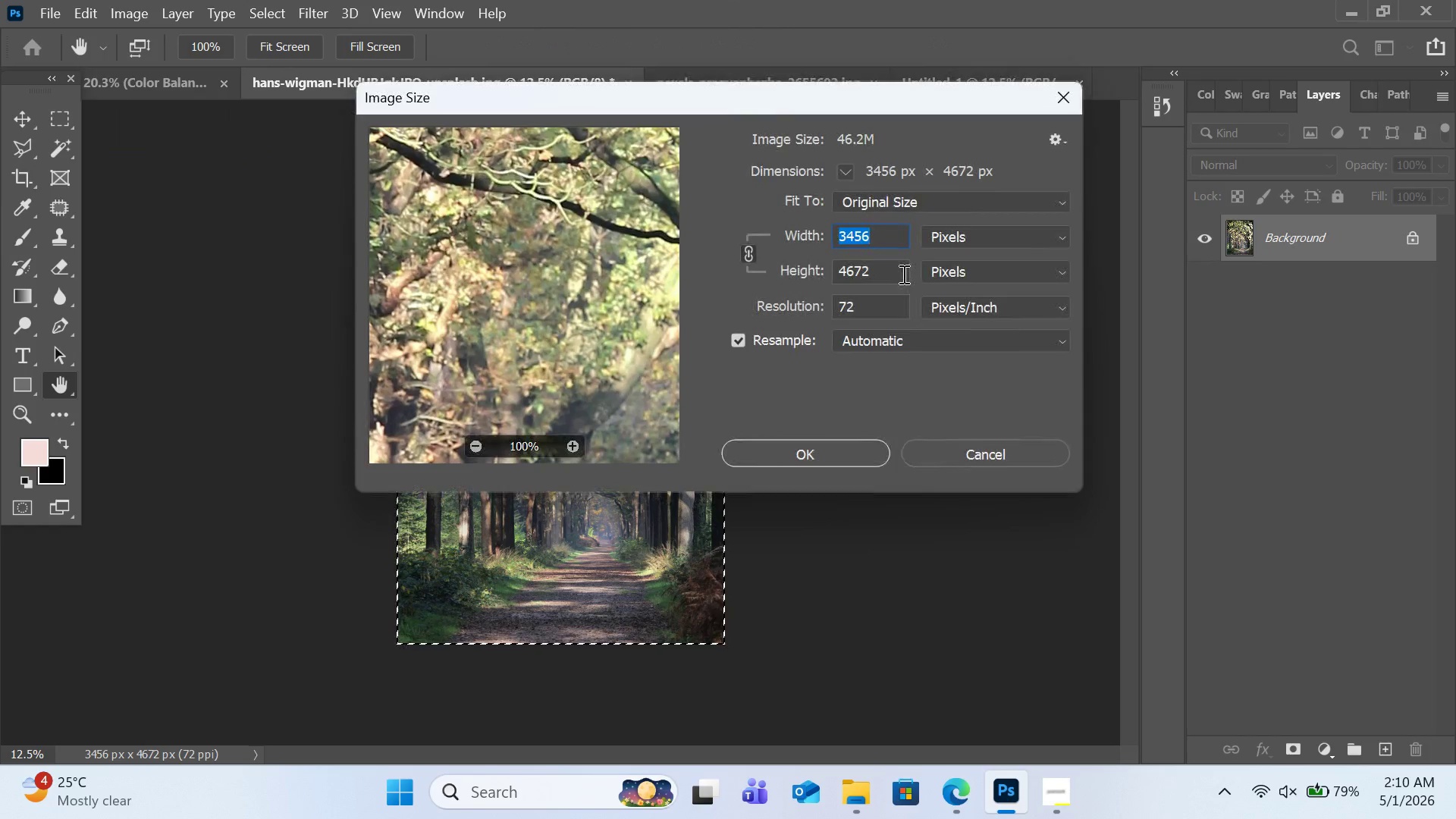 
left_click([902, 274])
 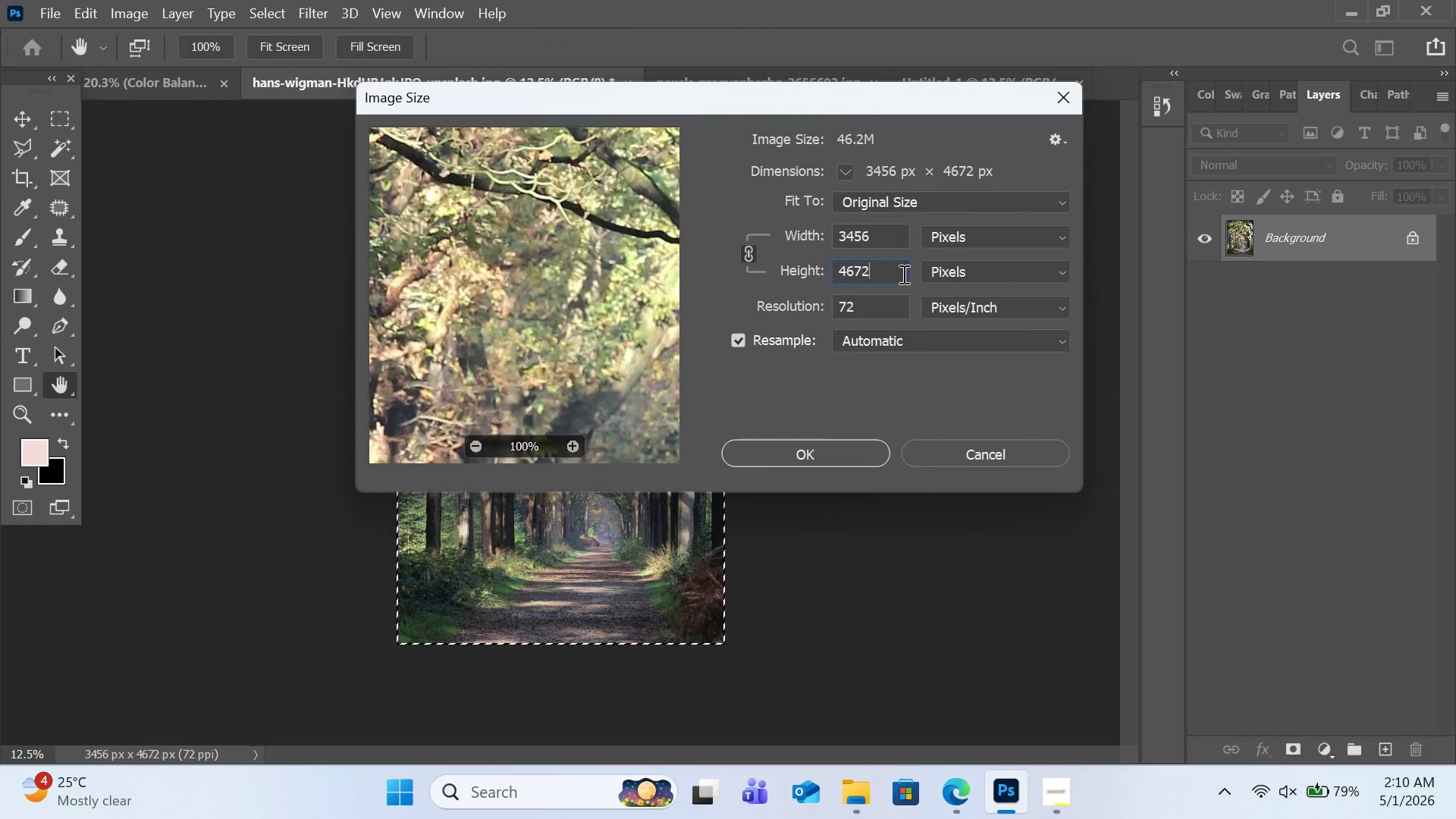 
key(Control+A)
 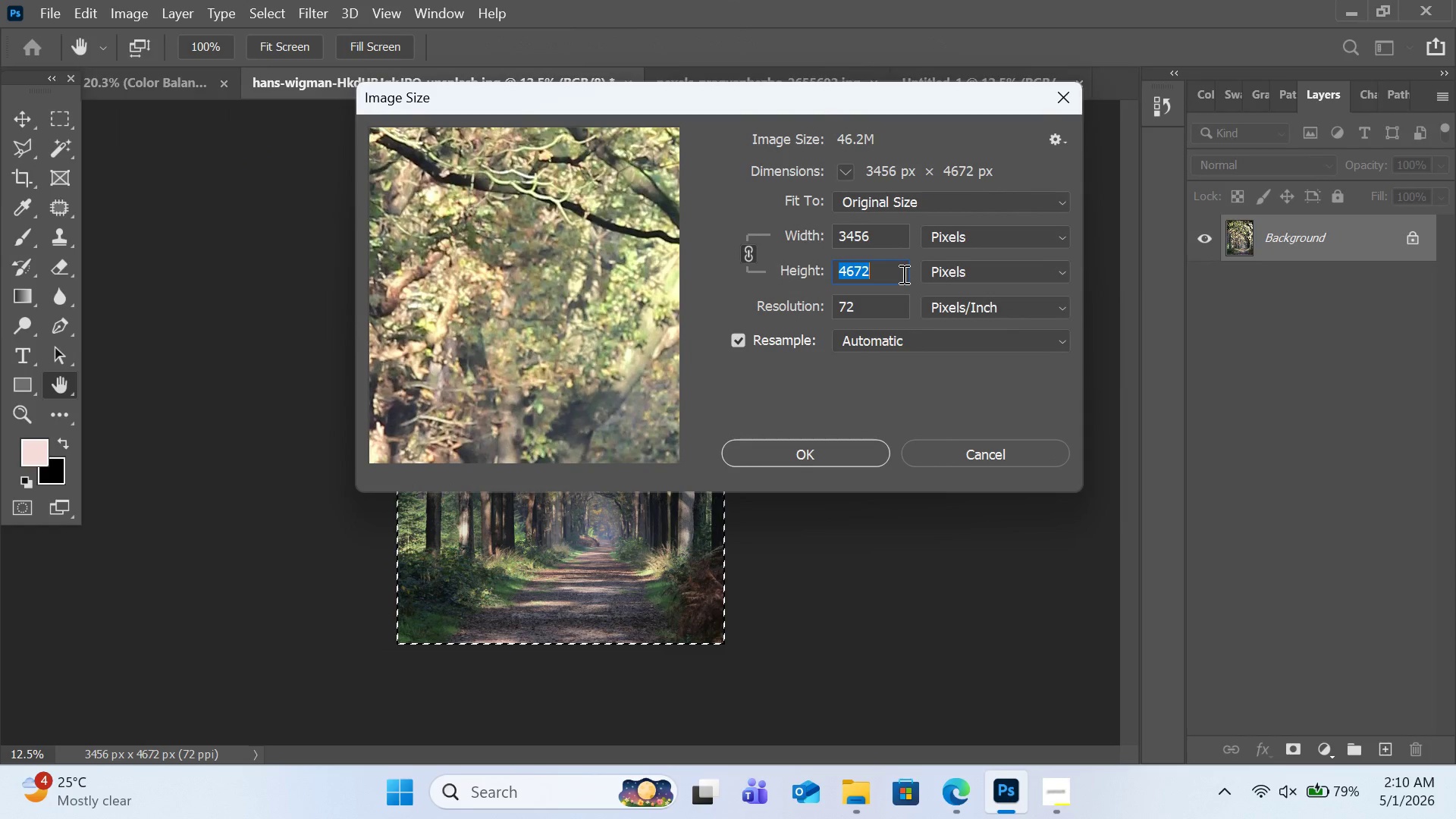 
type(3000)
 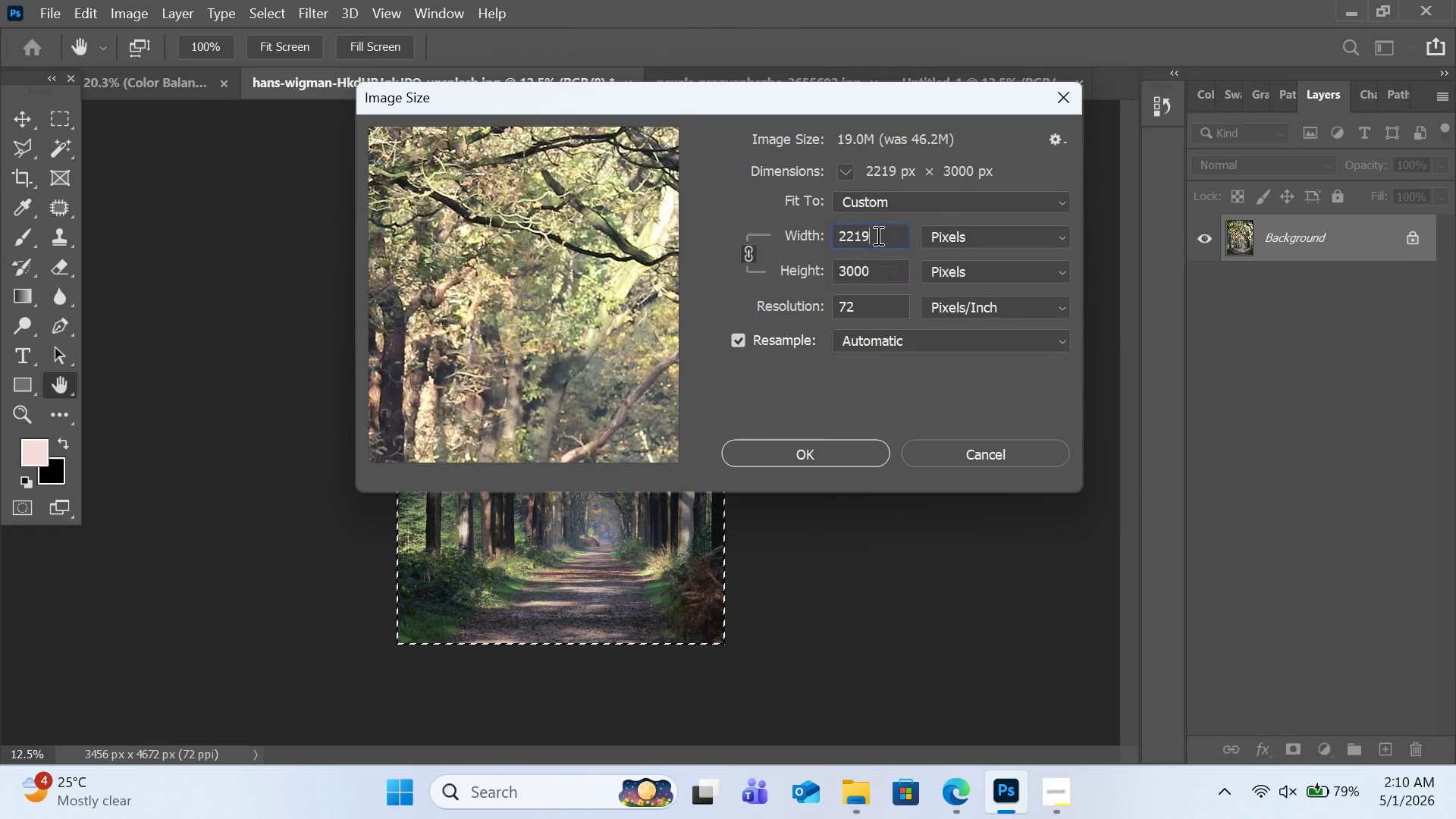 
left_click([877, 235])
 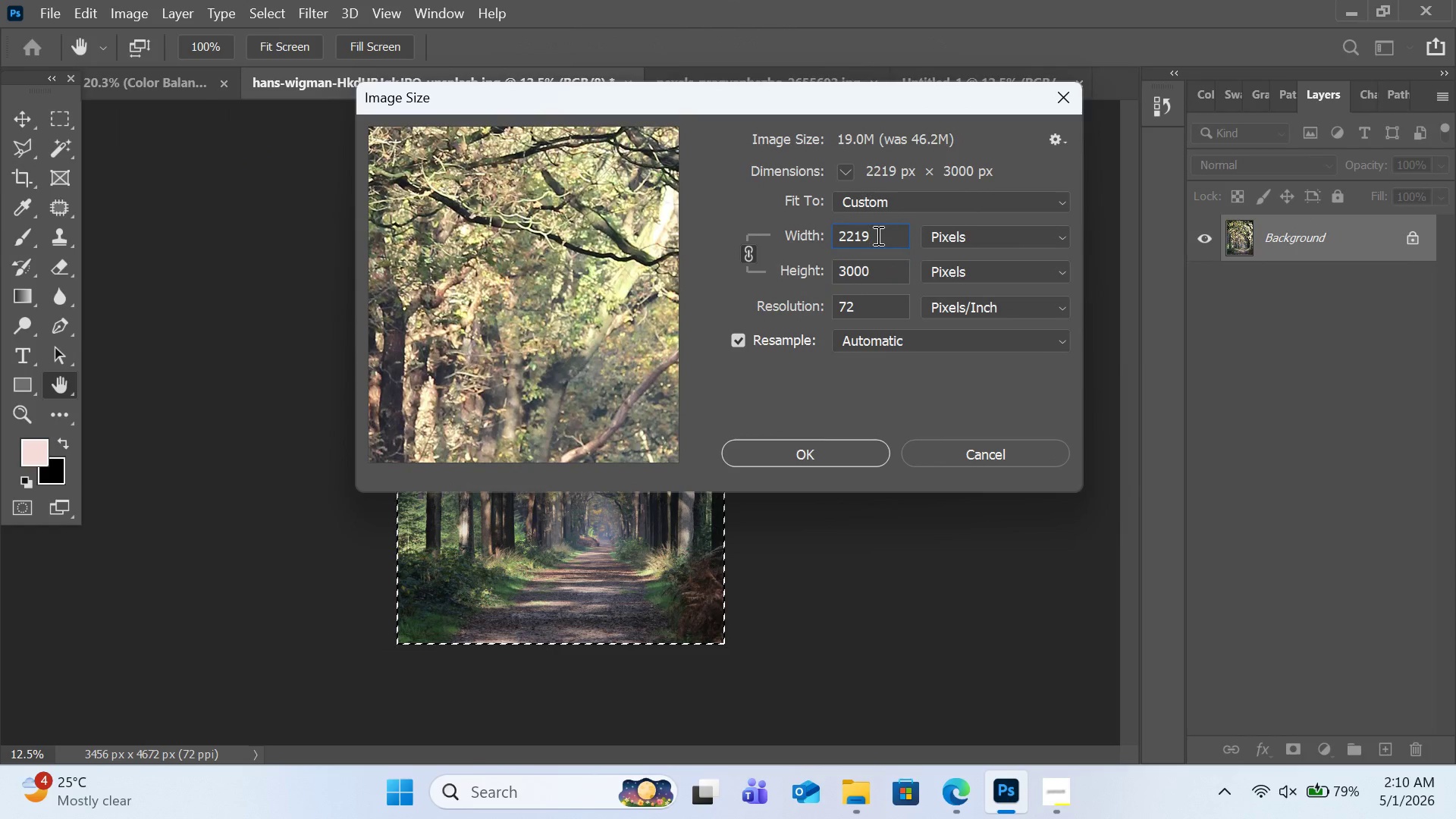 
key(Control+A)
 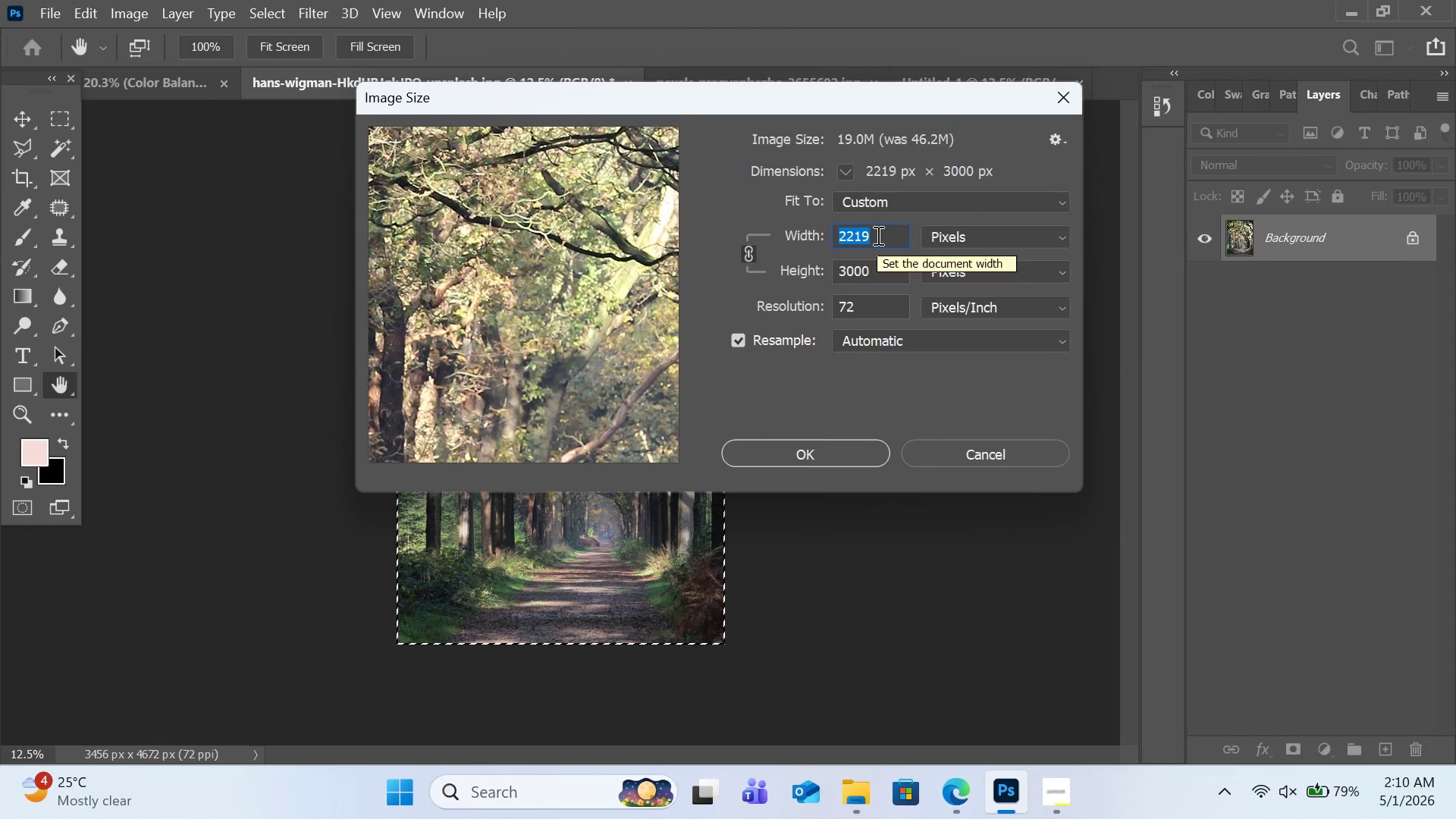 
type(2458)
 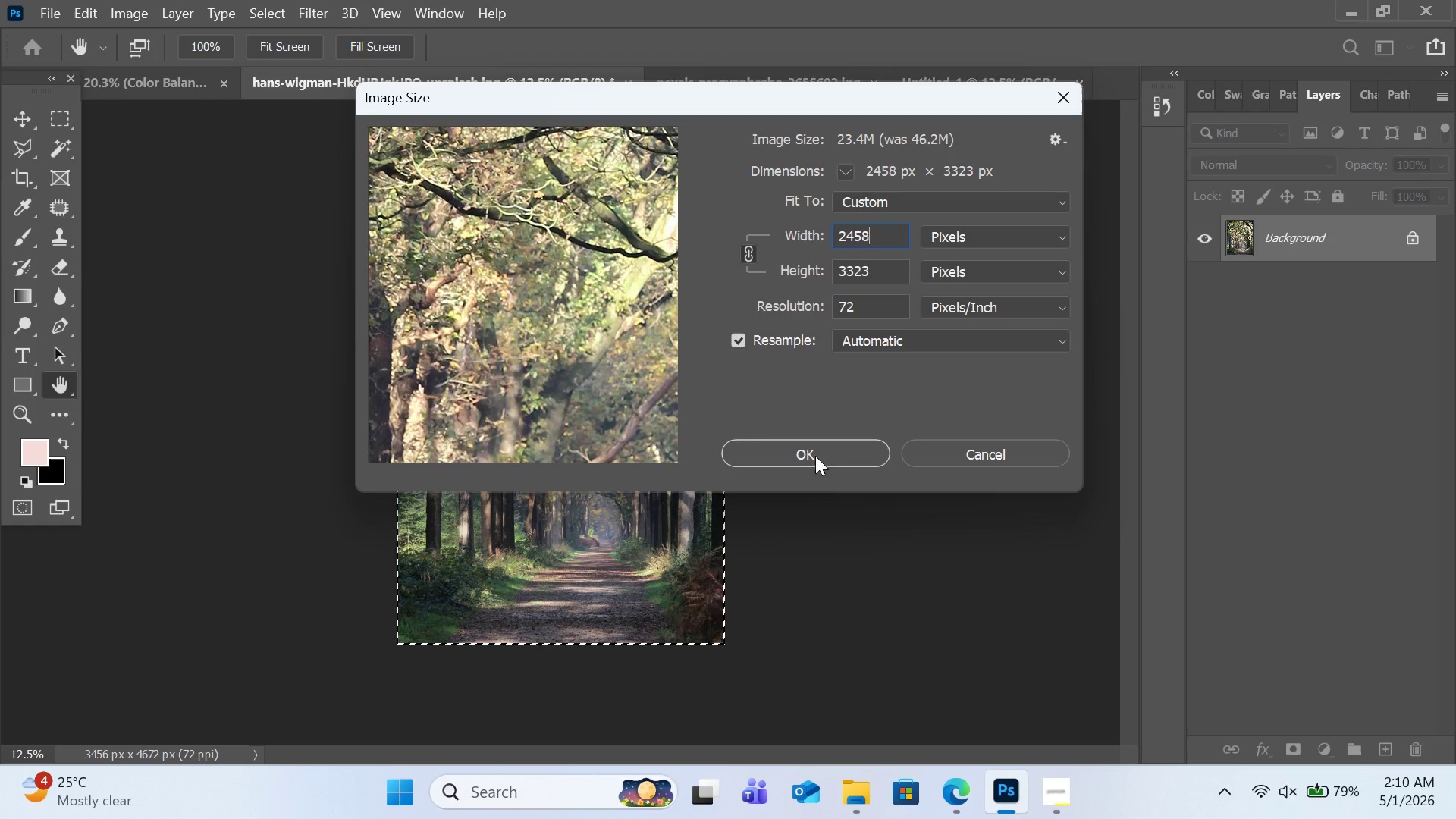 
left_click([814, 458])
 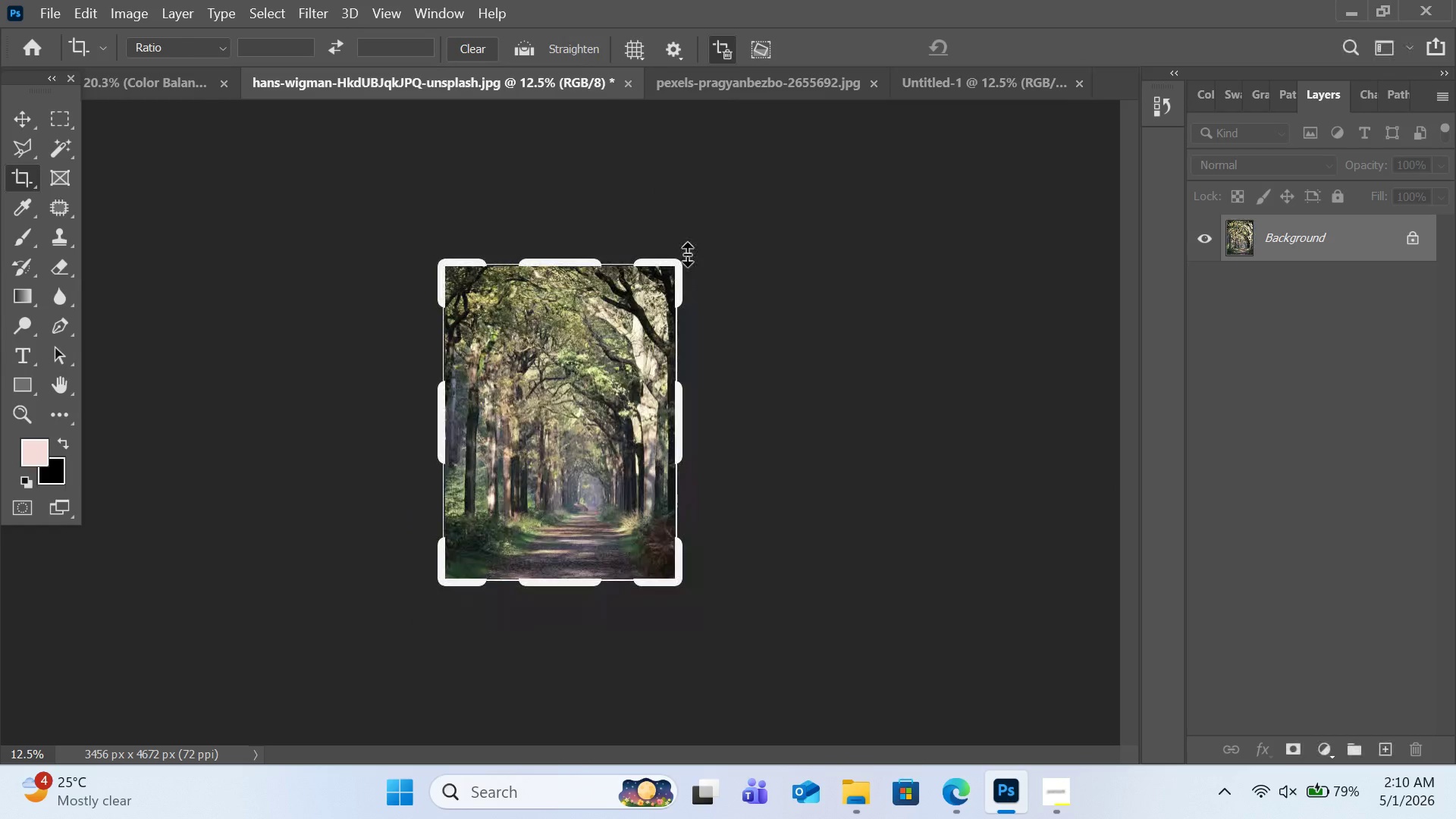 
key(Control+A)
 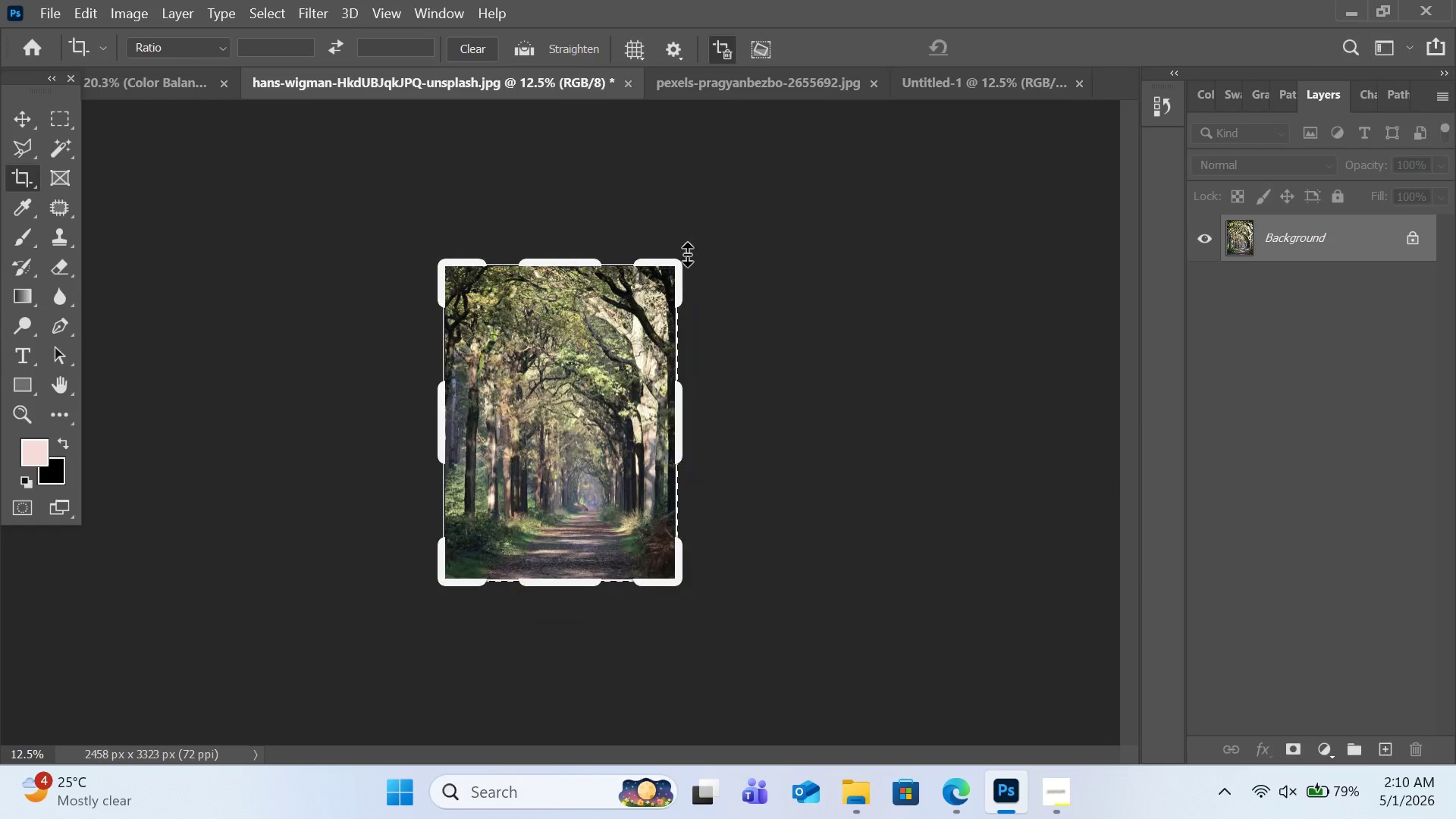 
key(Control+C)
 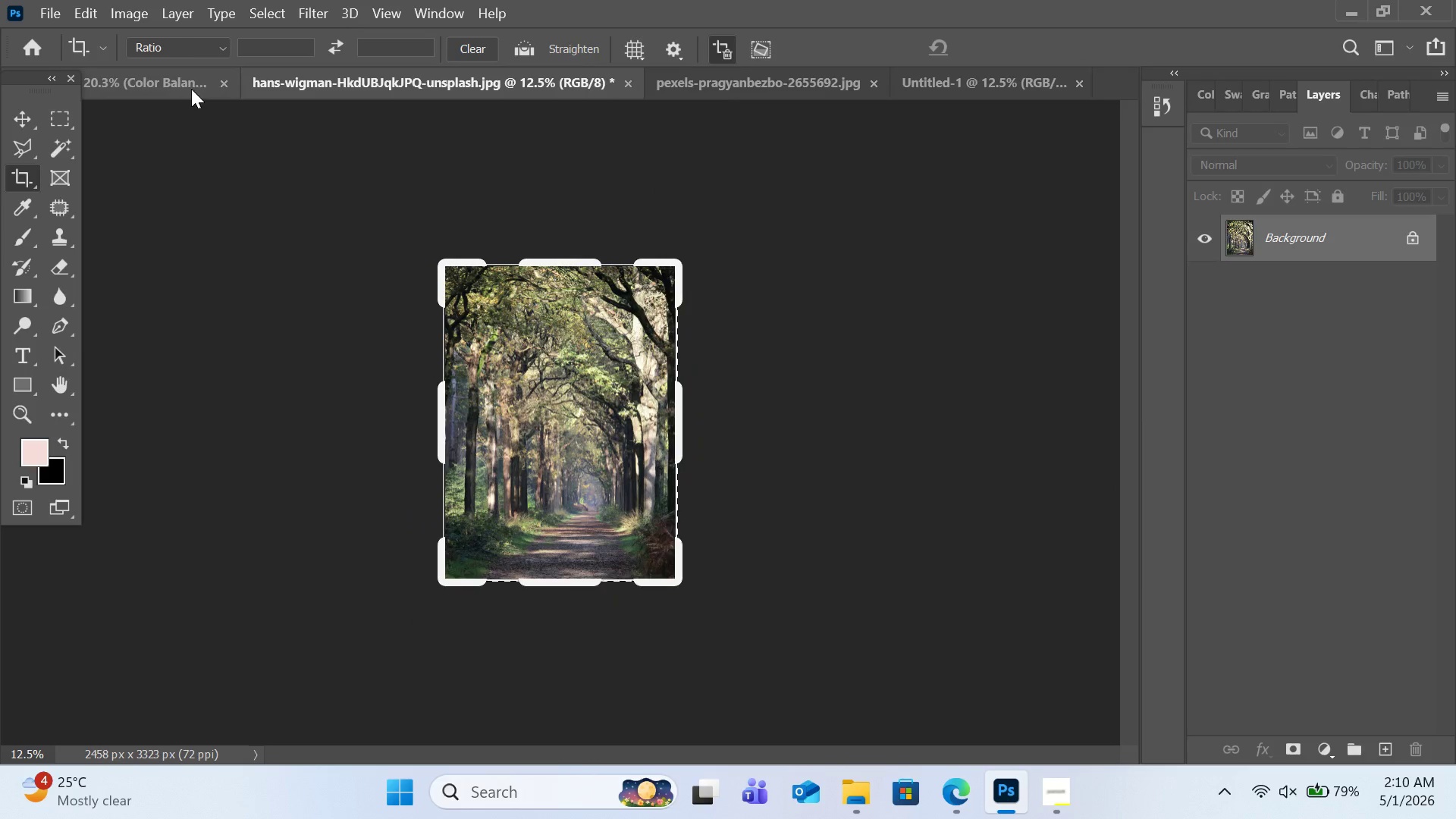 
left_click([58, 20])
 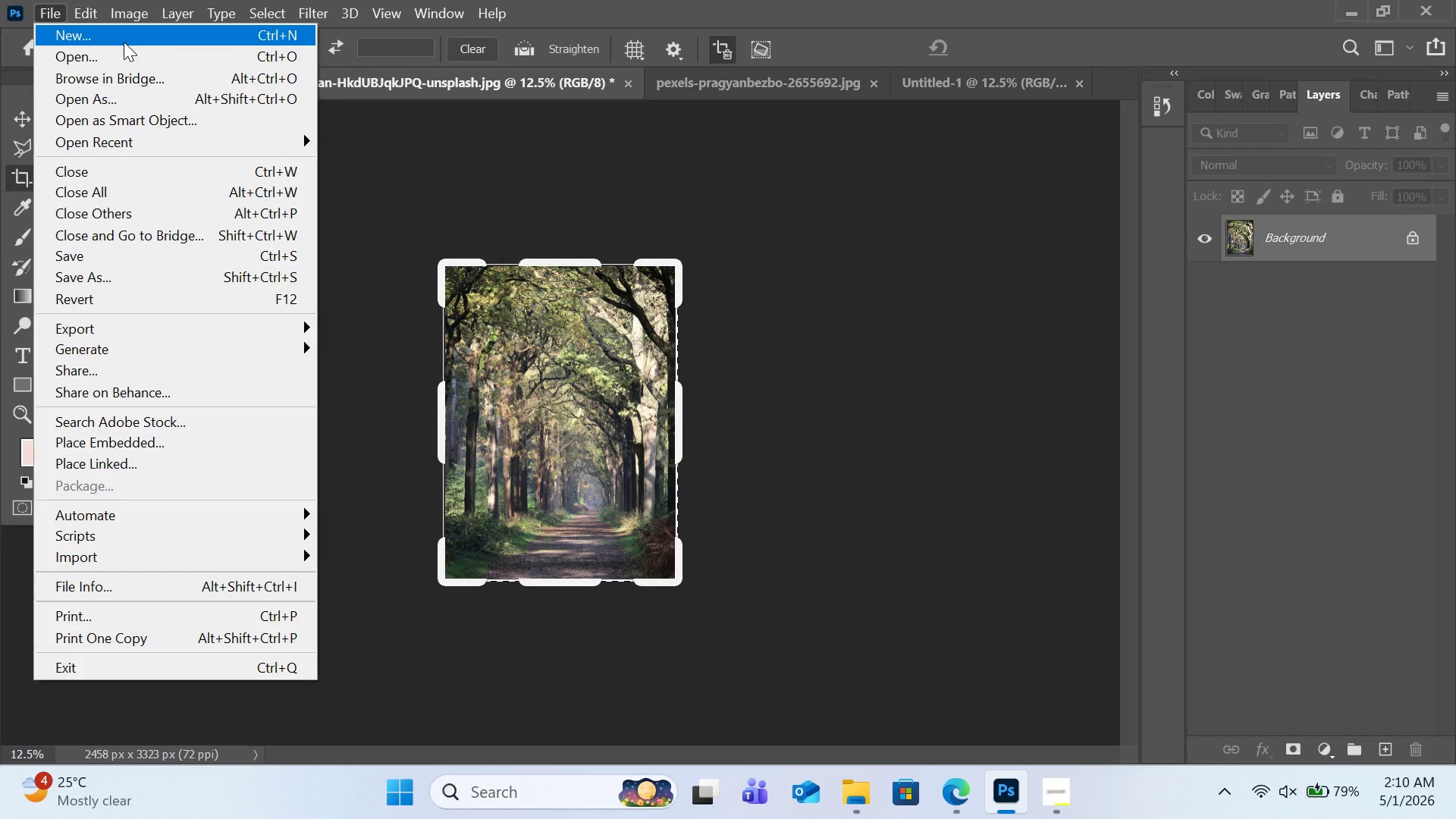 
left_click([124, 36])
 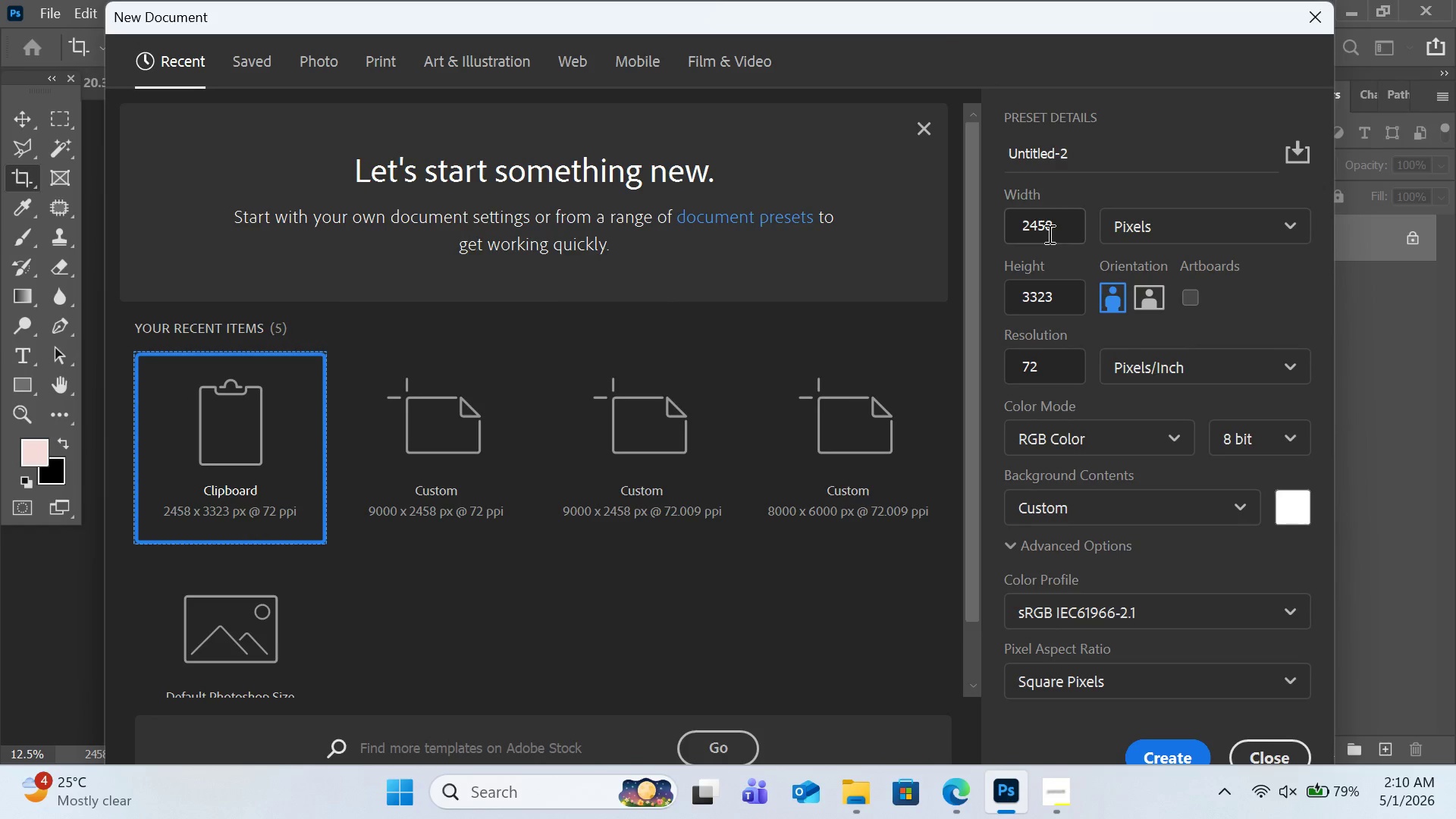 
left_click([1063, 227])
 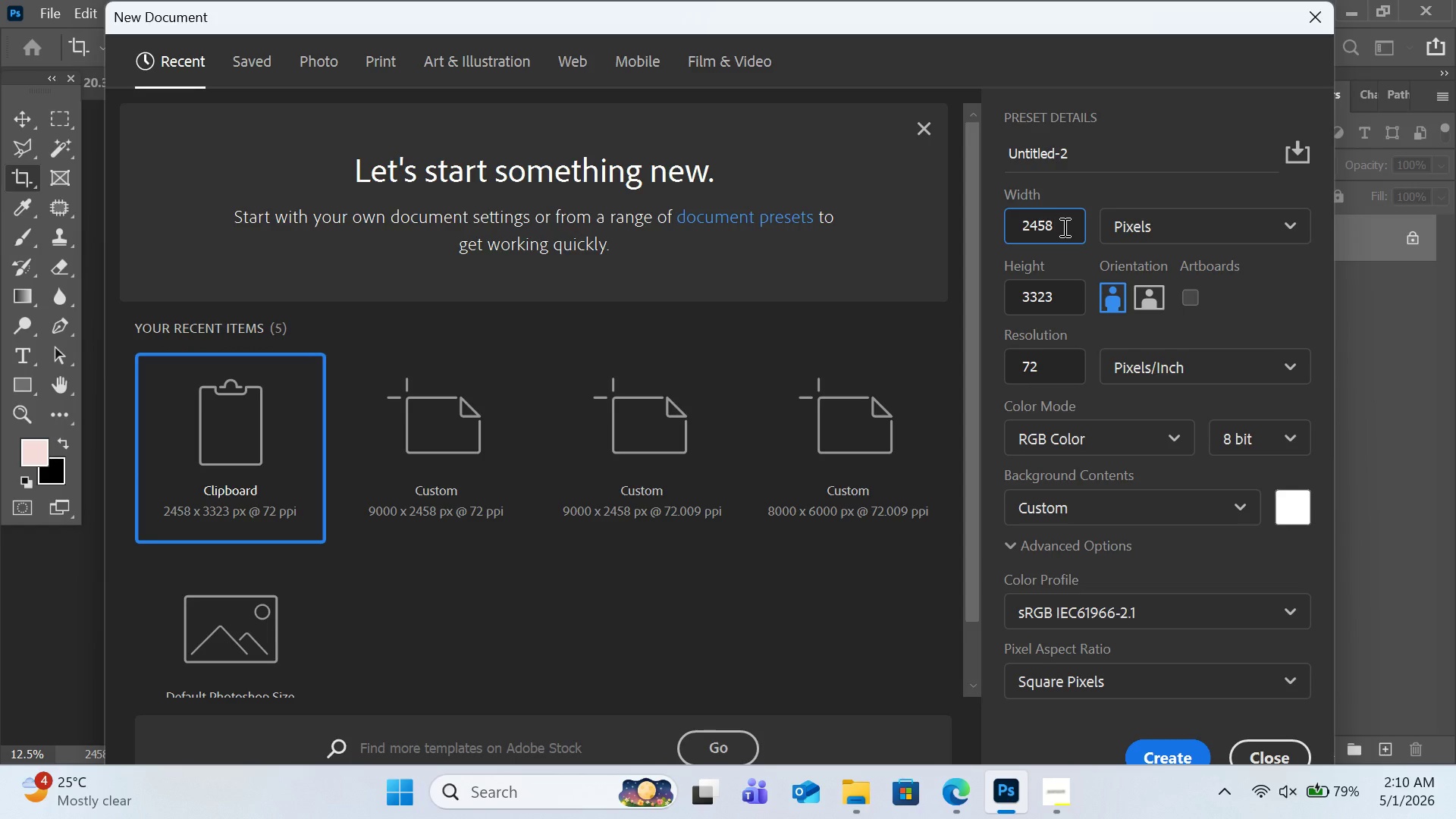 
type(*3)
 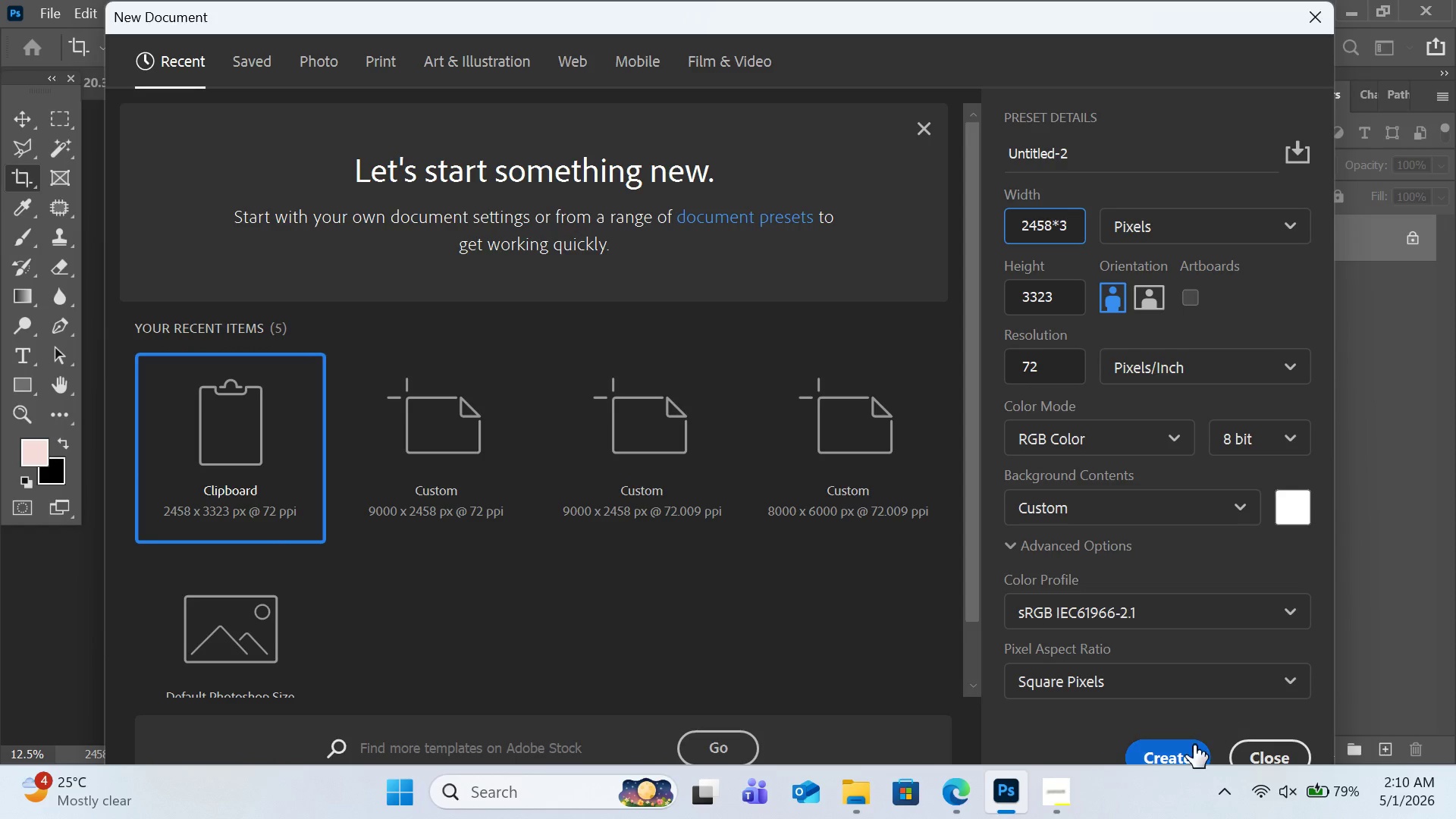 
left_click([1194, 745])
 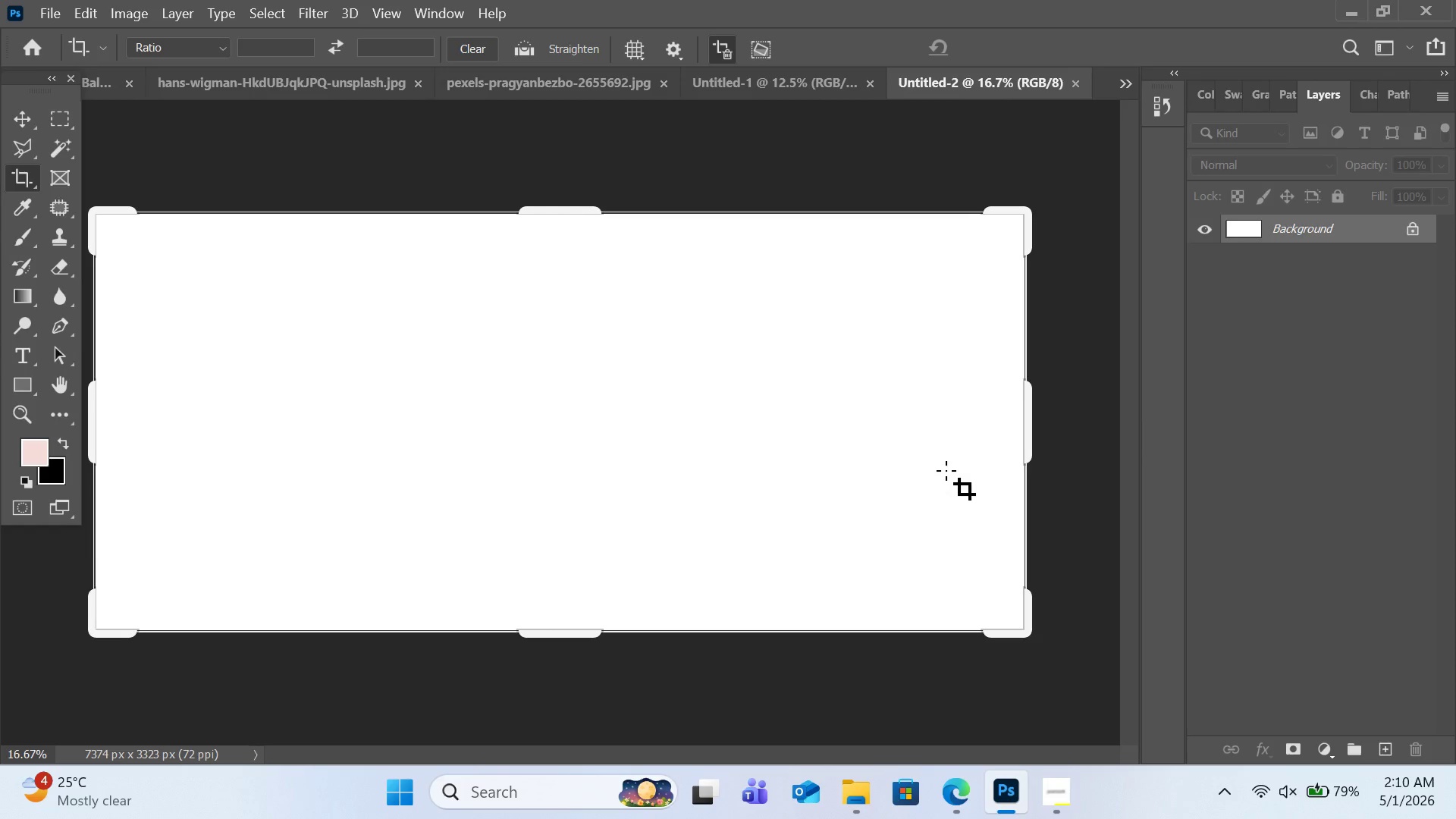 
key(Control+V)
 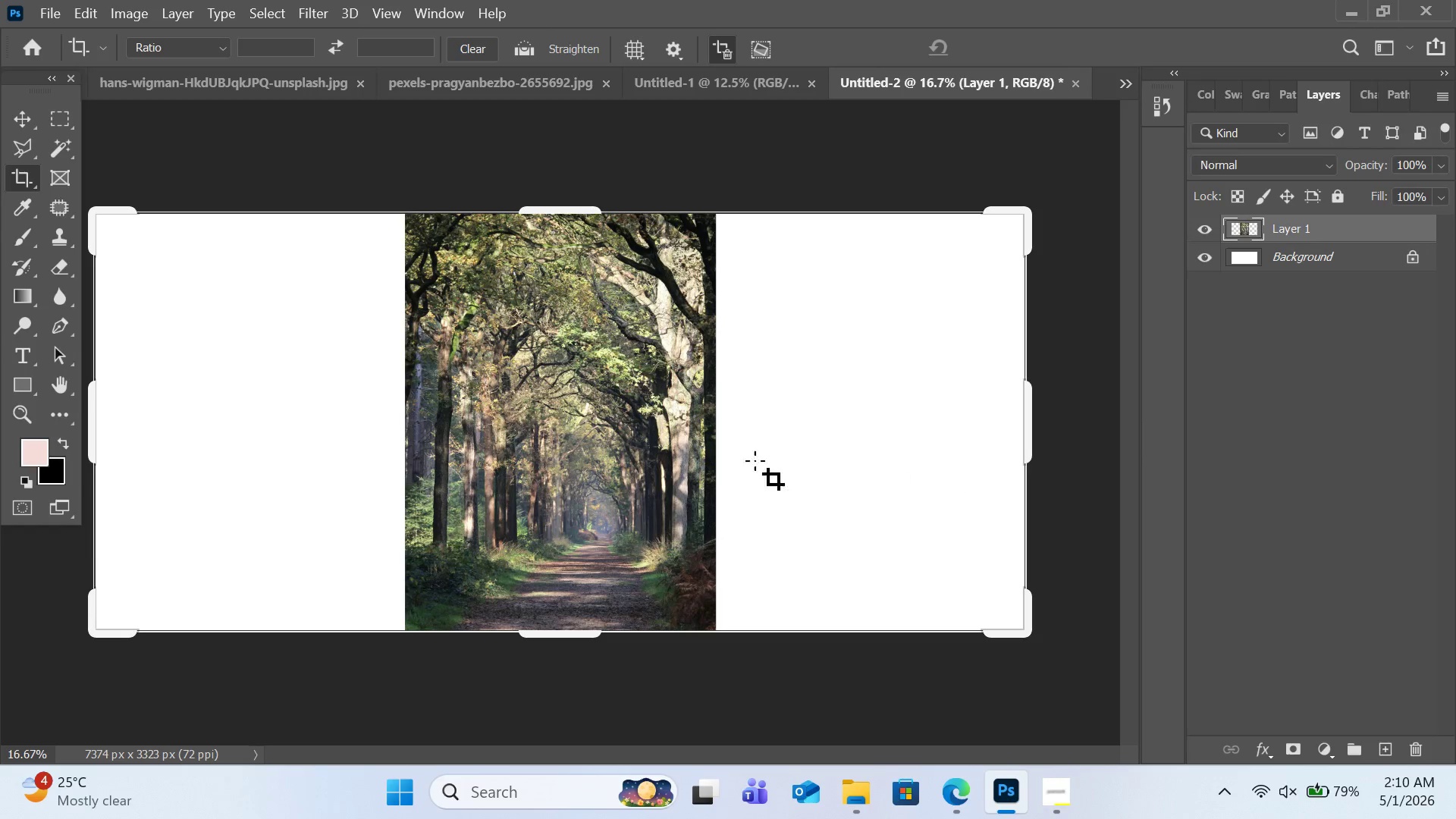 
hold_key(key=ControlLeft, duration=0.86)
 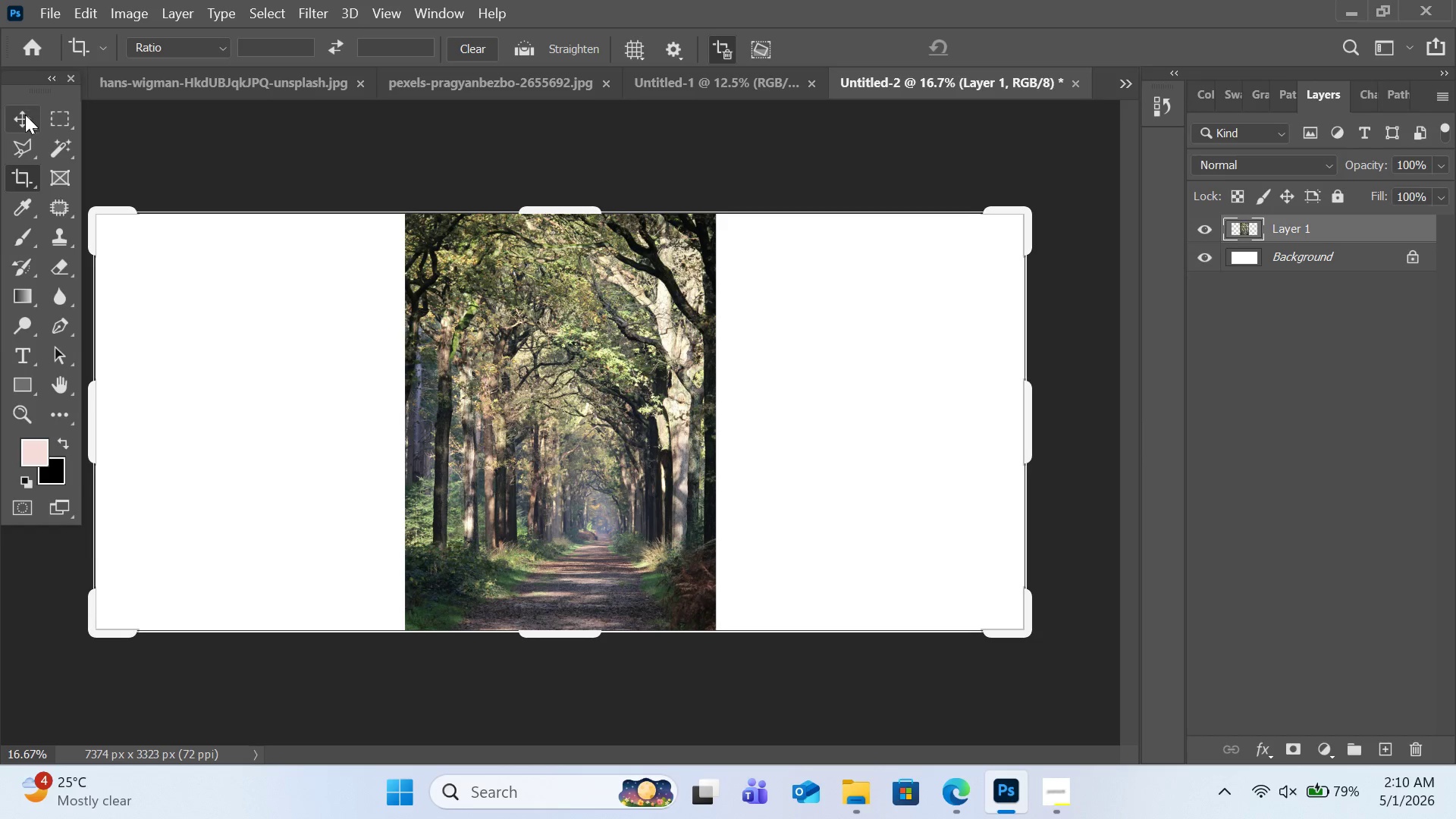 
left_click([25, 115])
 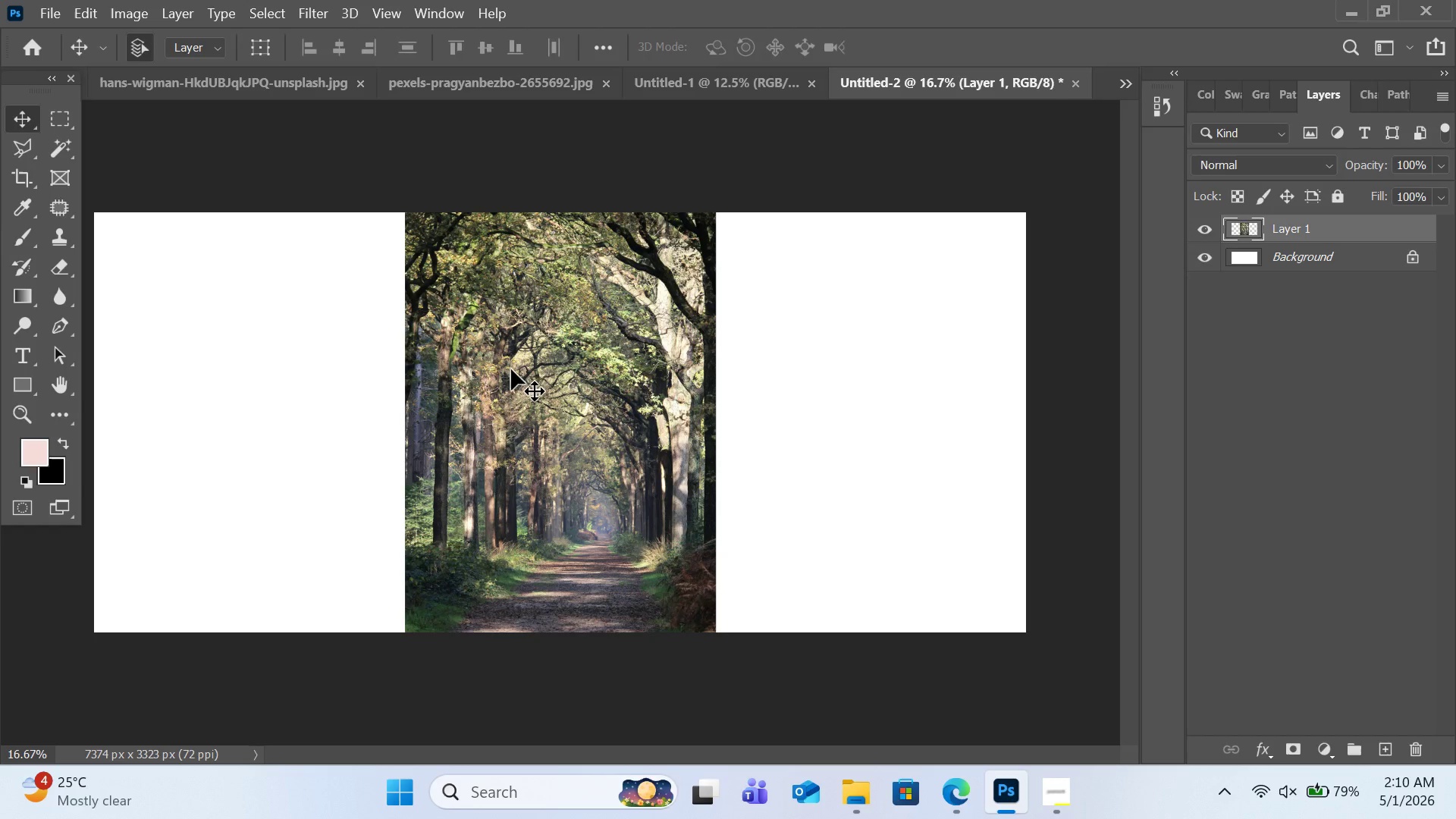 
left_click_drag(start_coordinate=[514, 369], to_coordinate=[205, 365])
 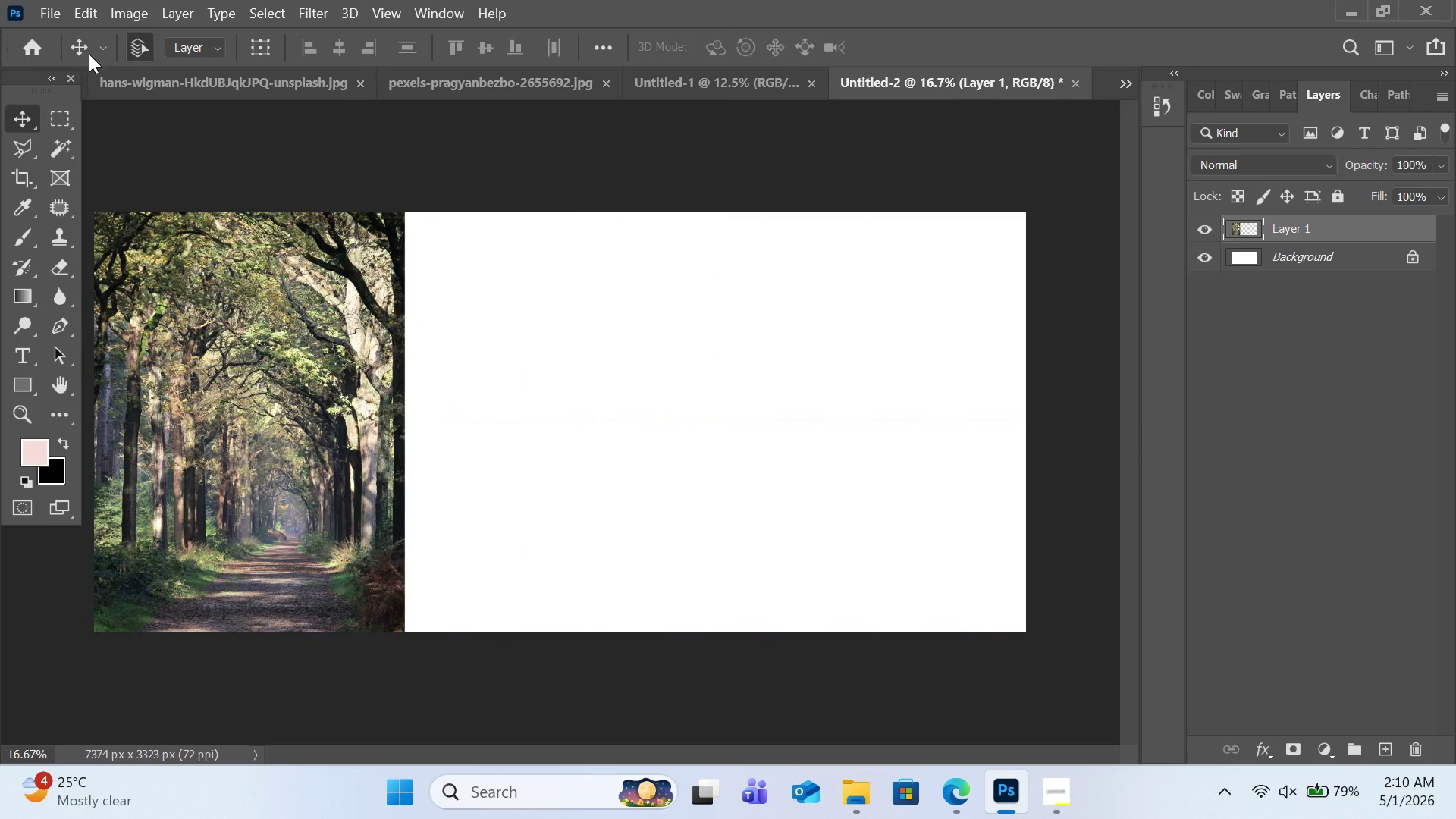 
left_click([54, 15])
 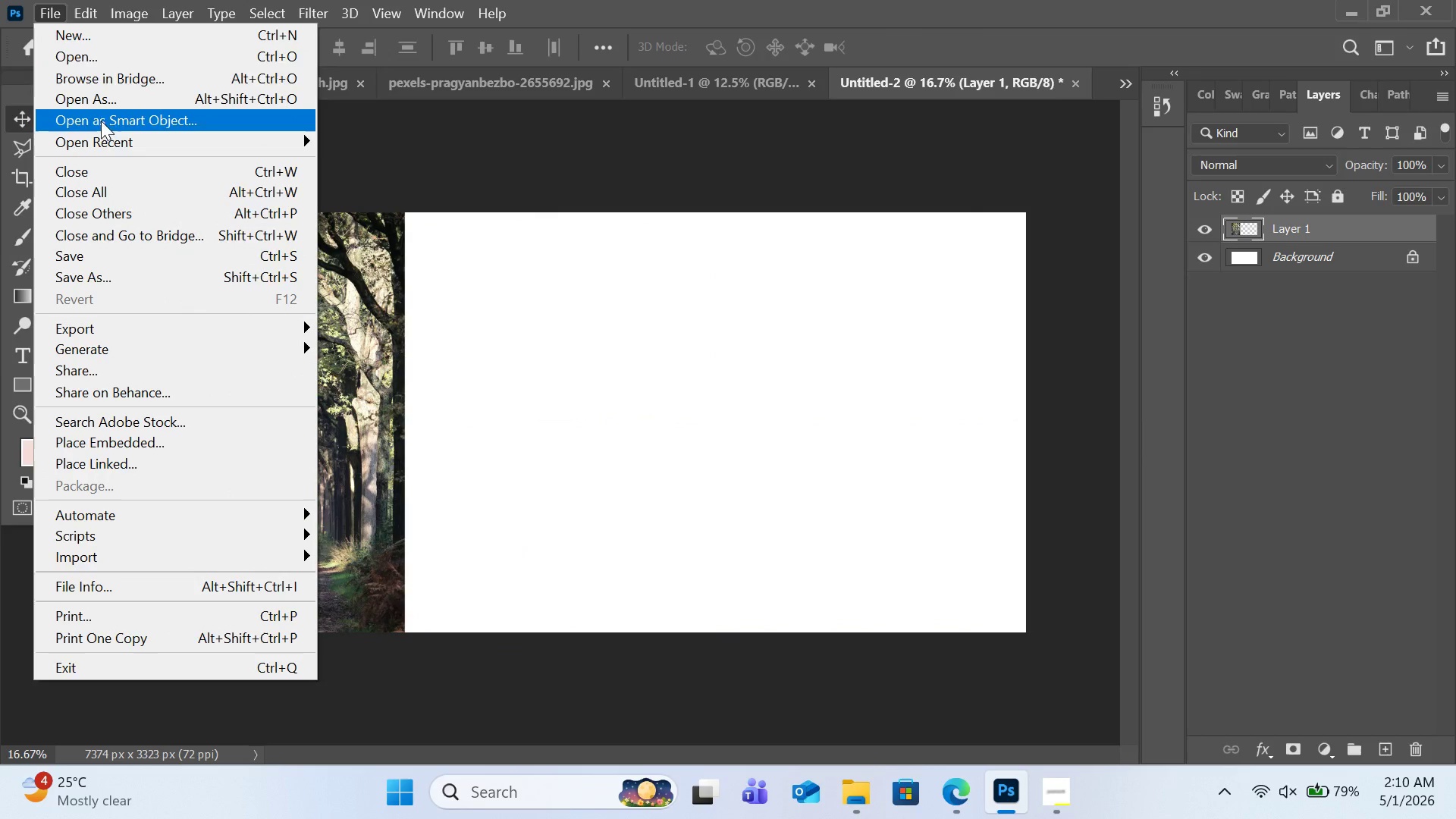 
left_click([100, 63])
 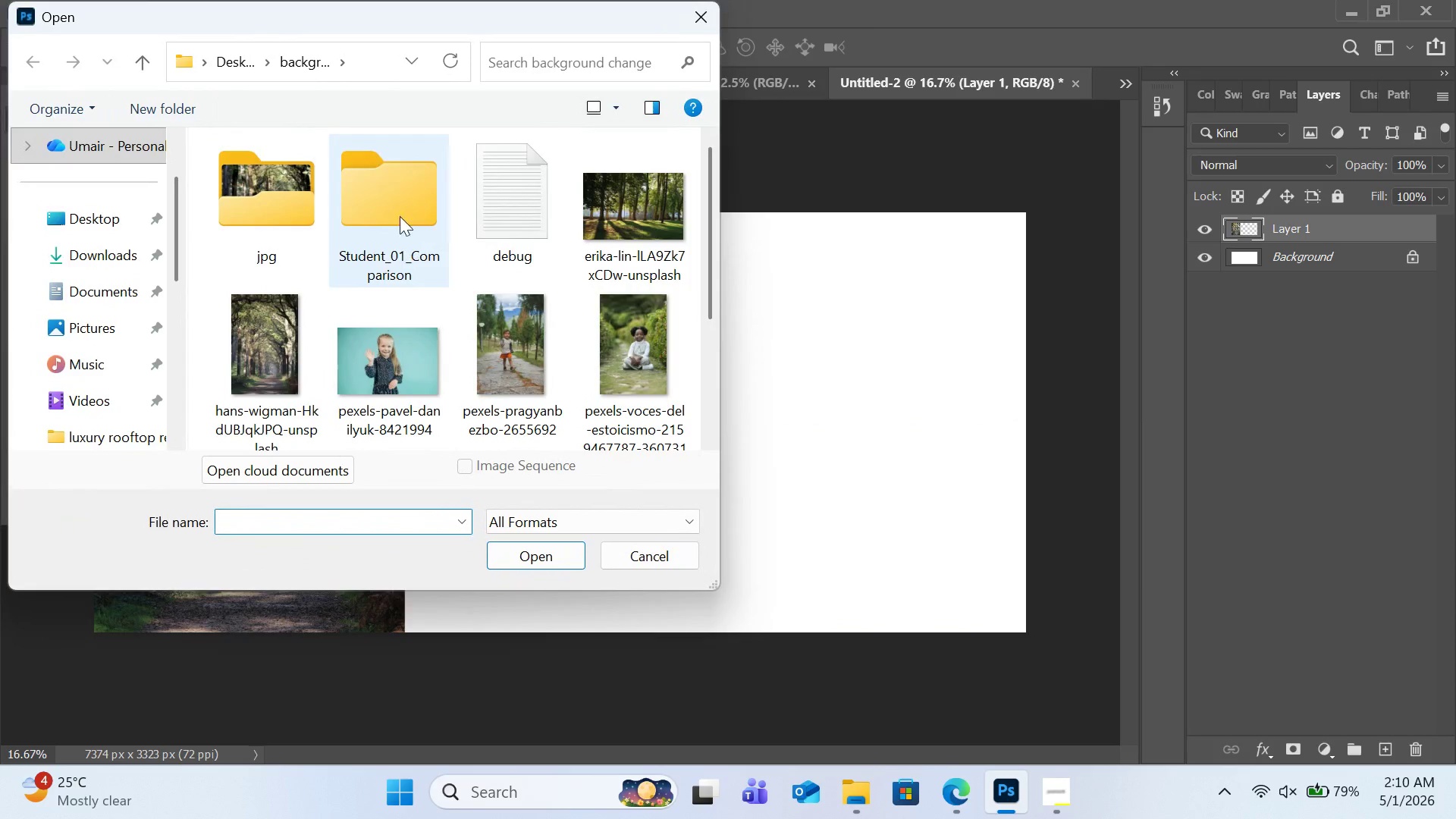 
scroll: coordinate [377, 268], scroll_direction: down, amount: 1.0
 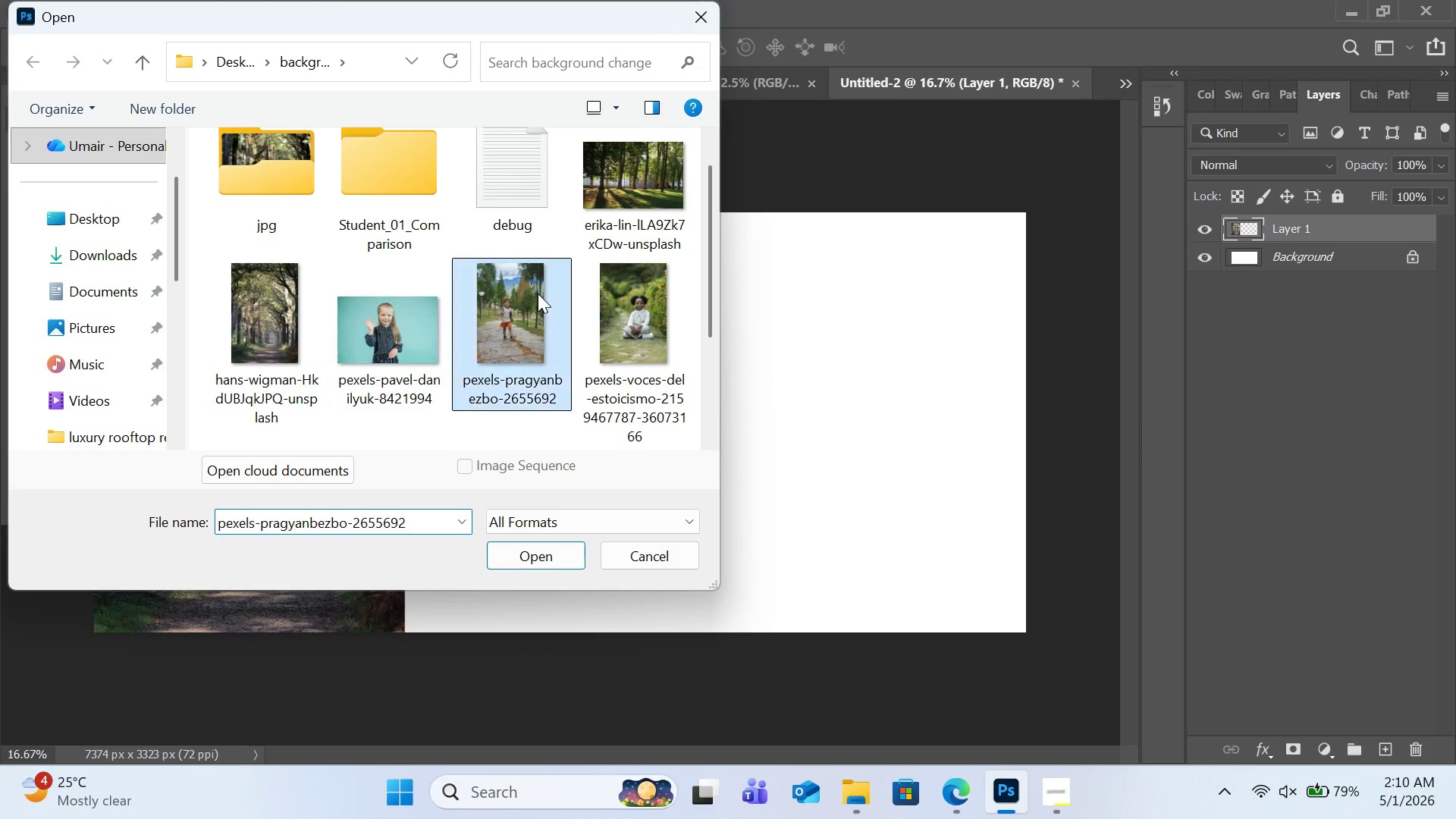 
double_click([538, 293])
 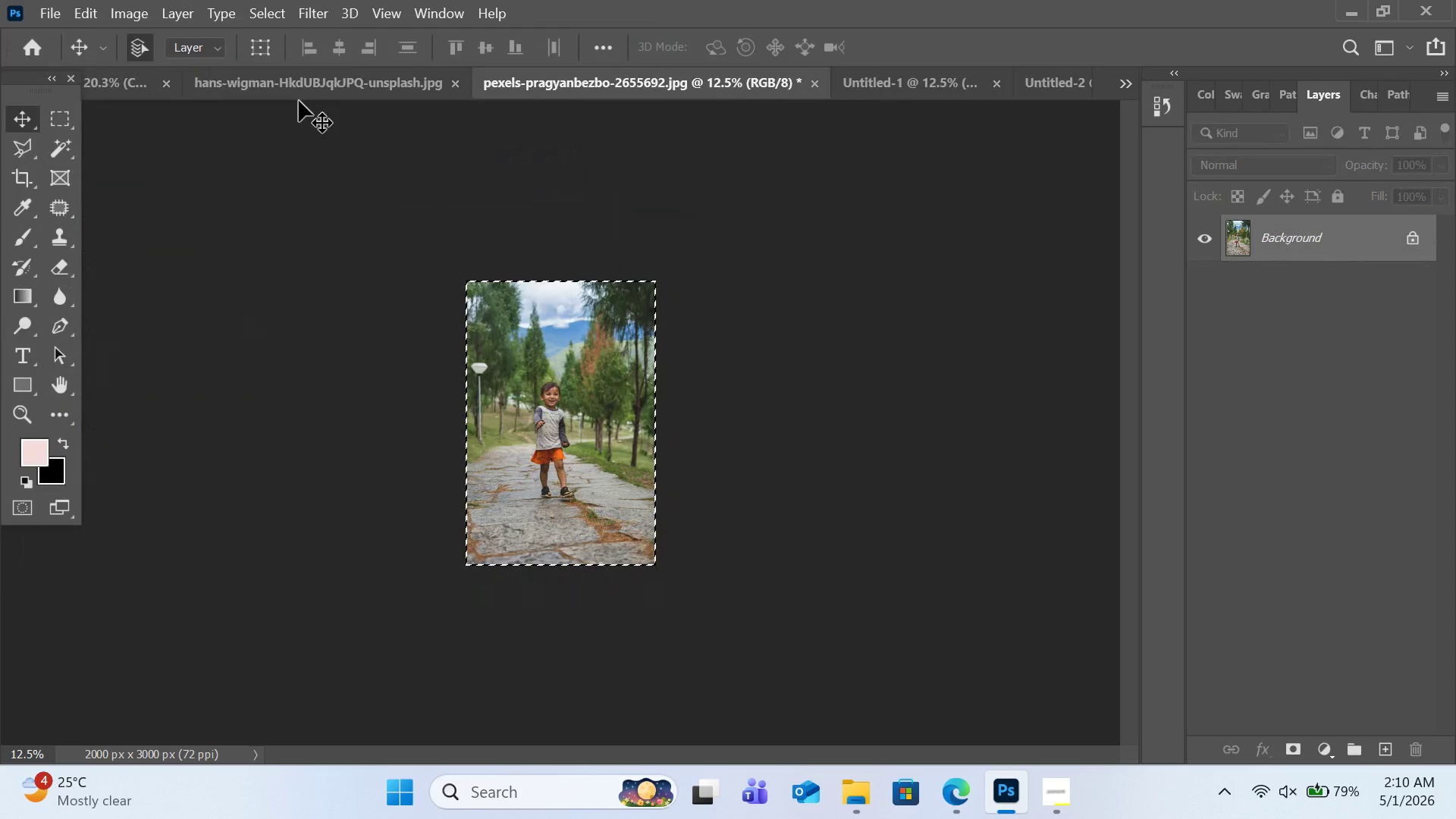 
key(Control+C)
 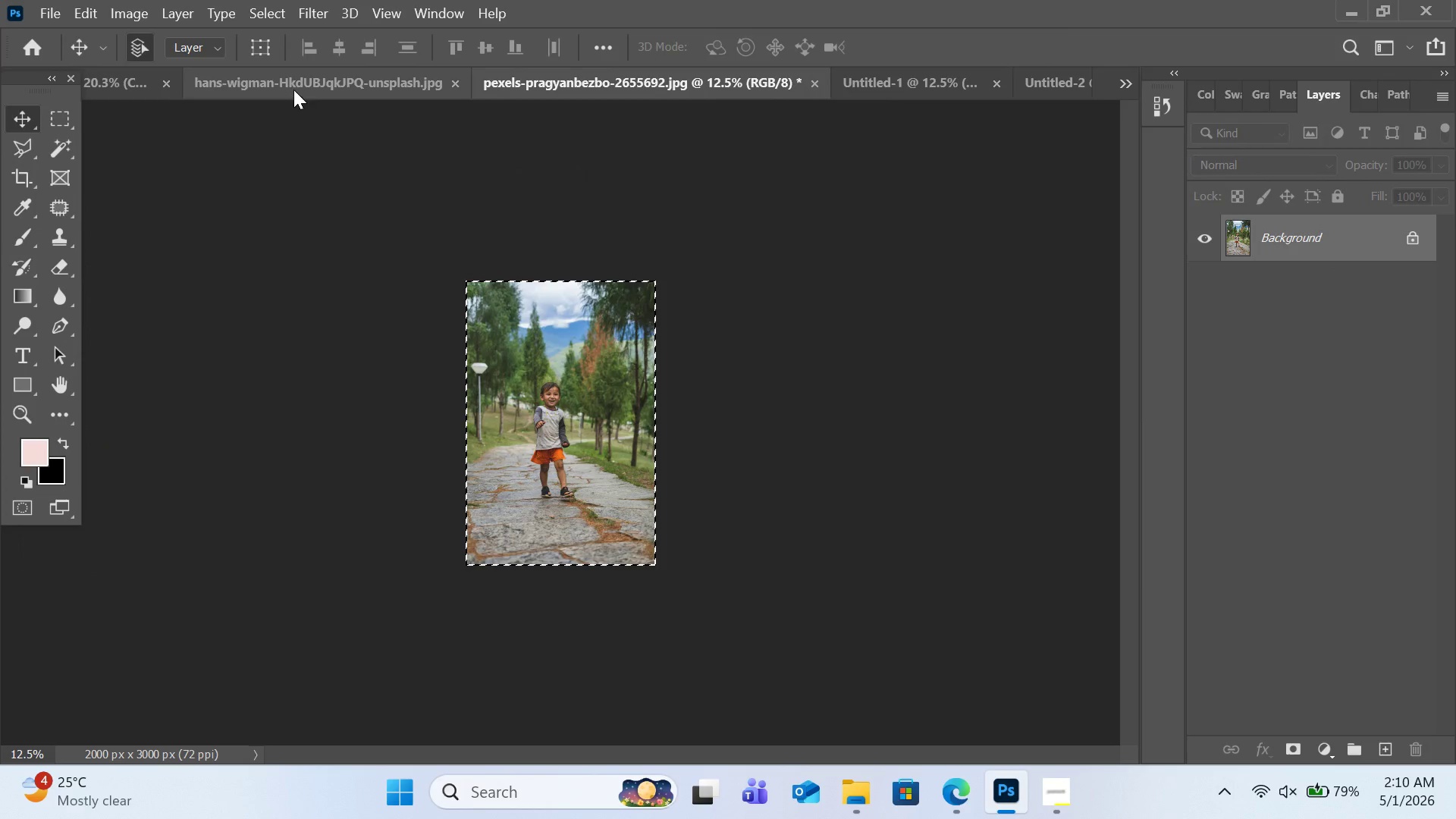 
left_click([293, 89])
 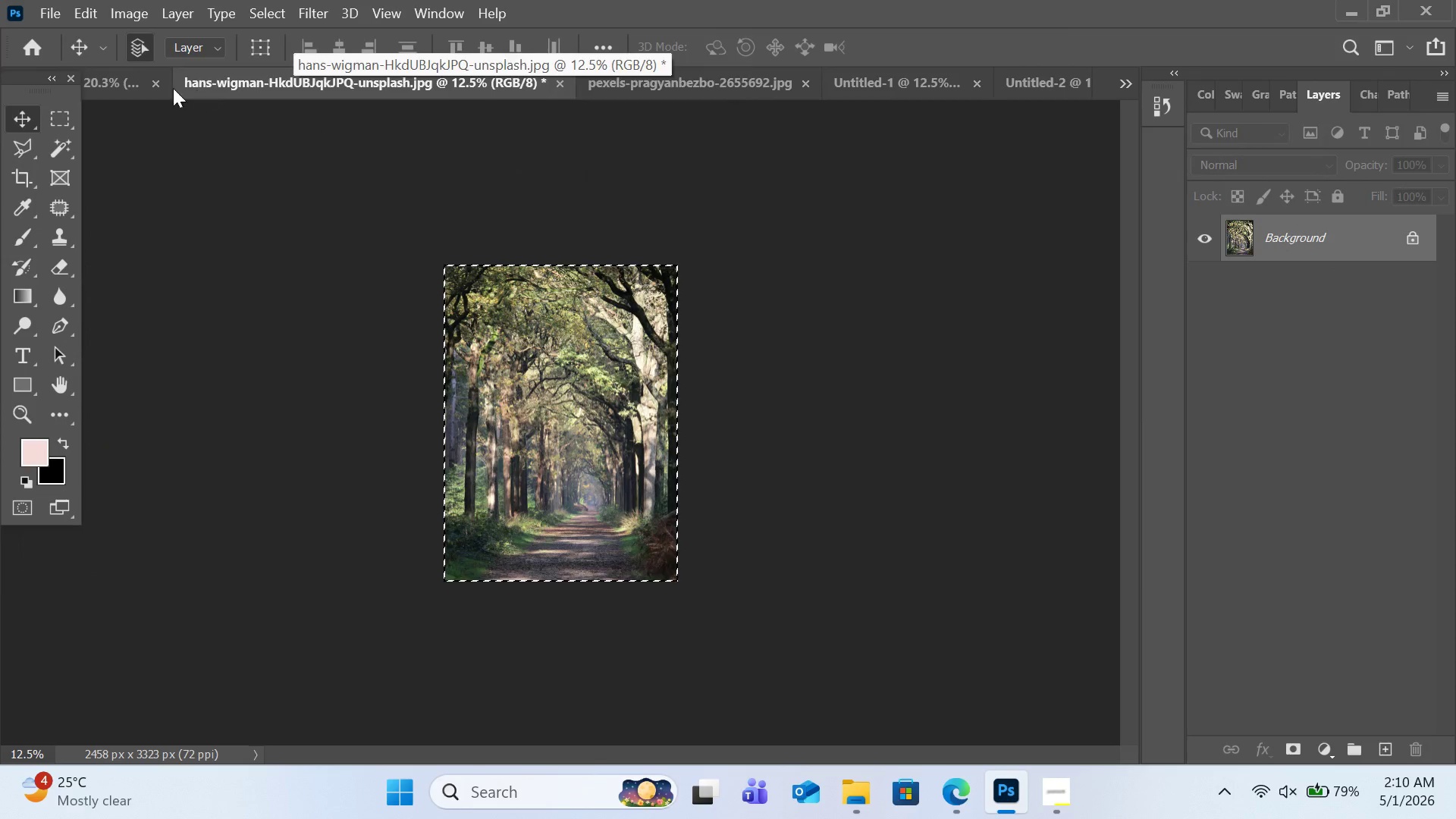 
left_click([117, 83])
 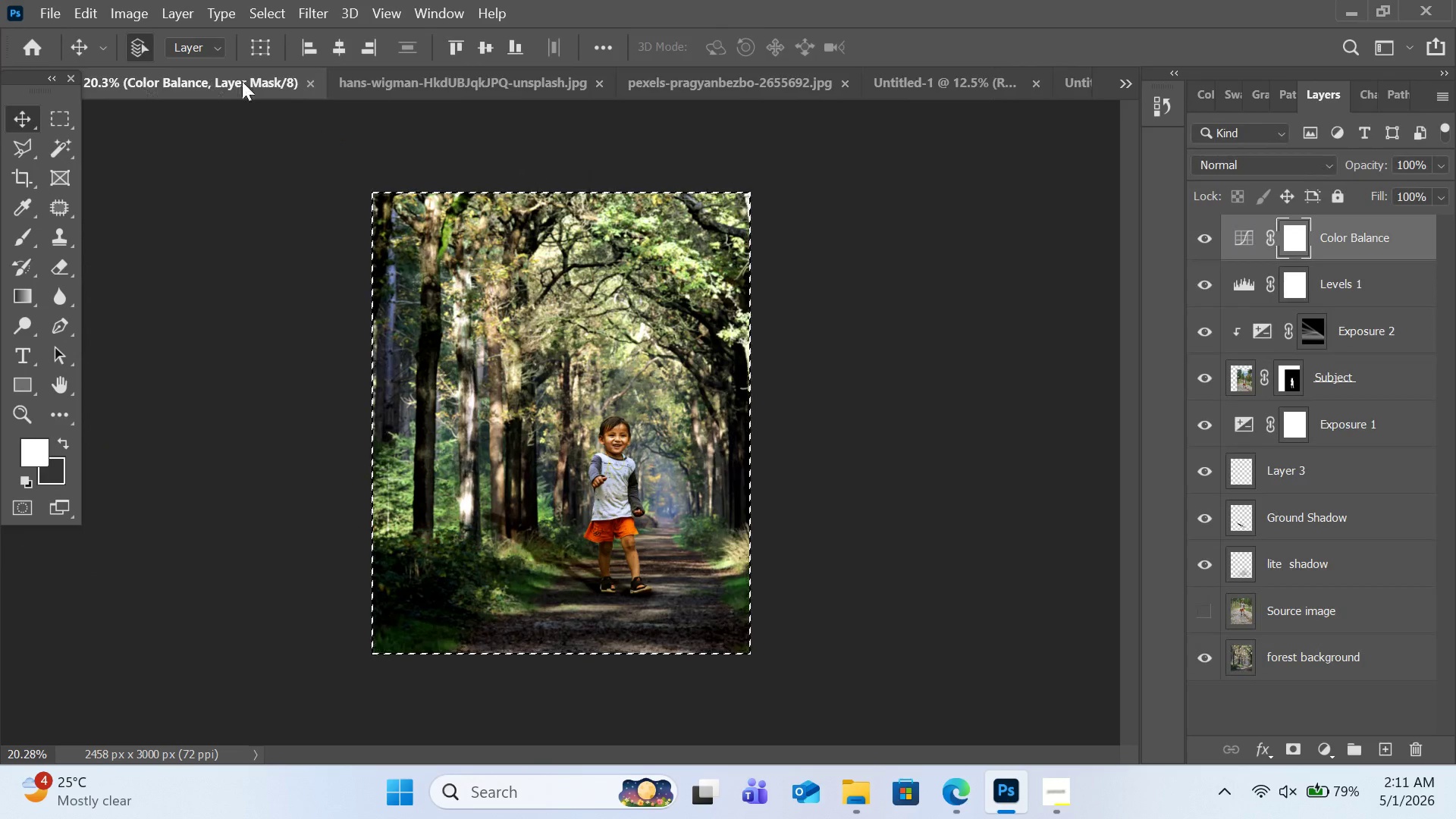 
left_click([364, 80])
 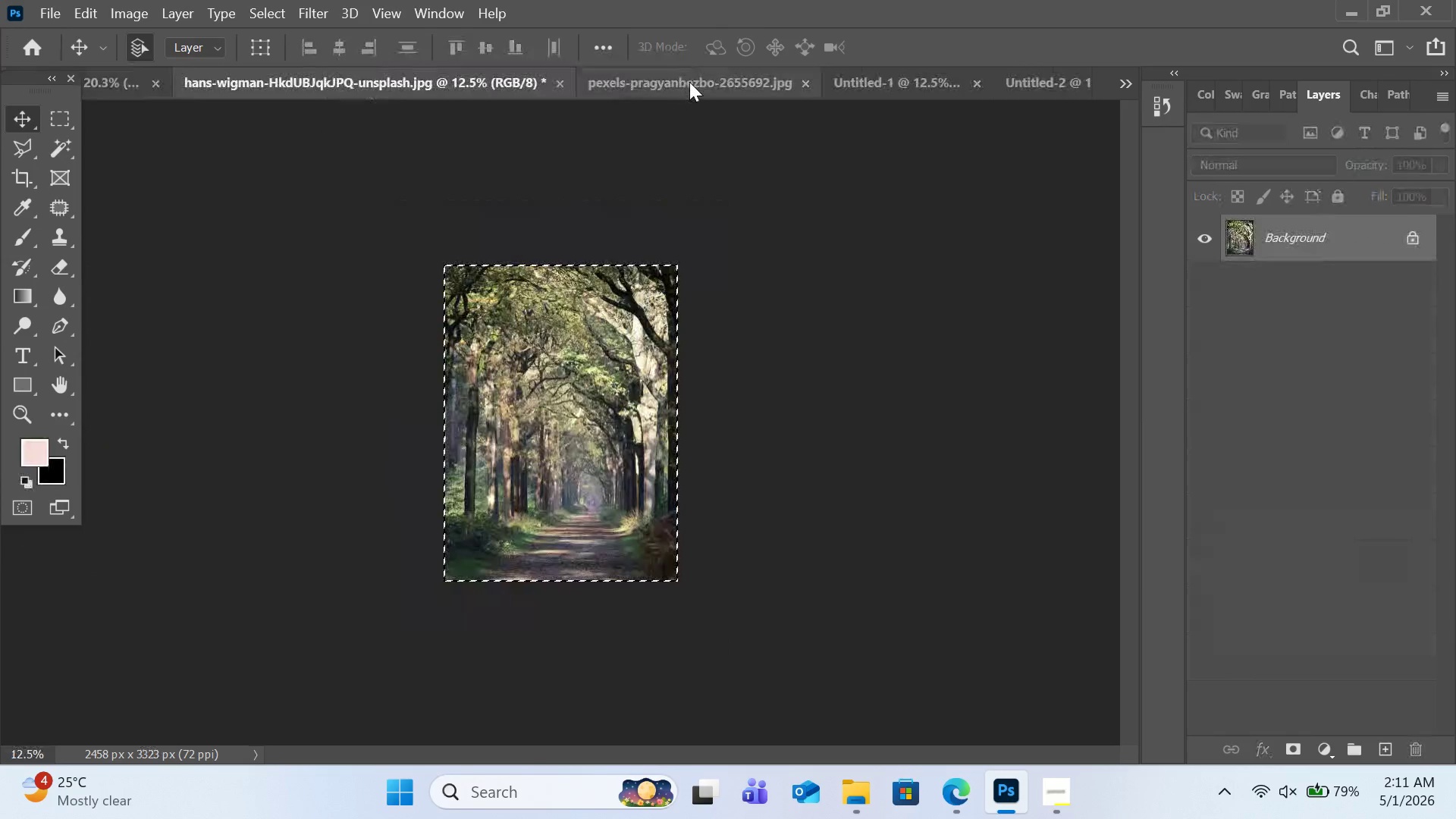 
left_click([689, 82])
 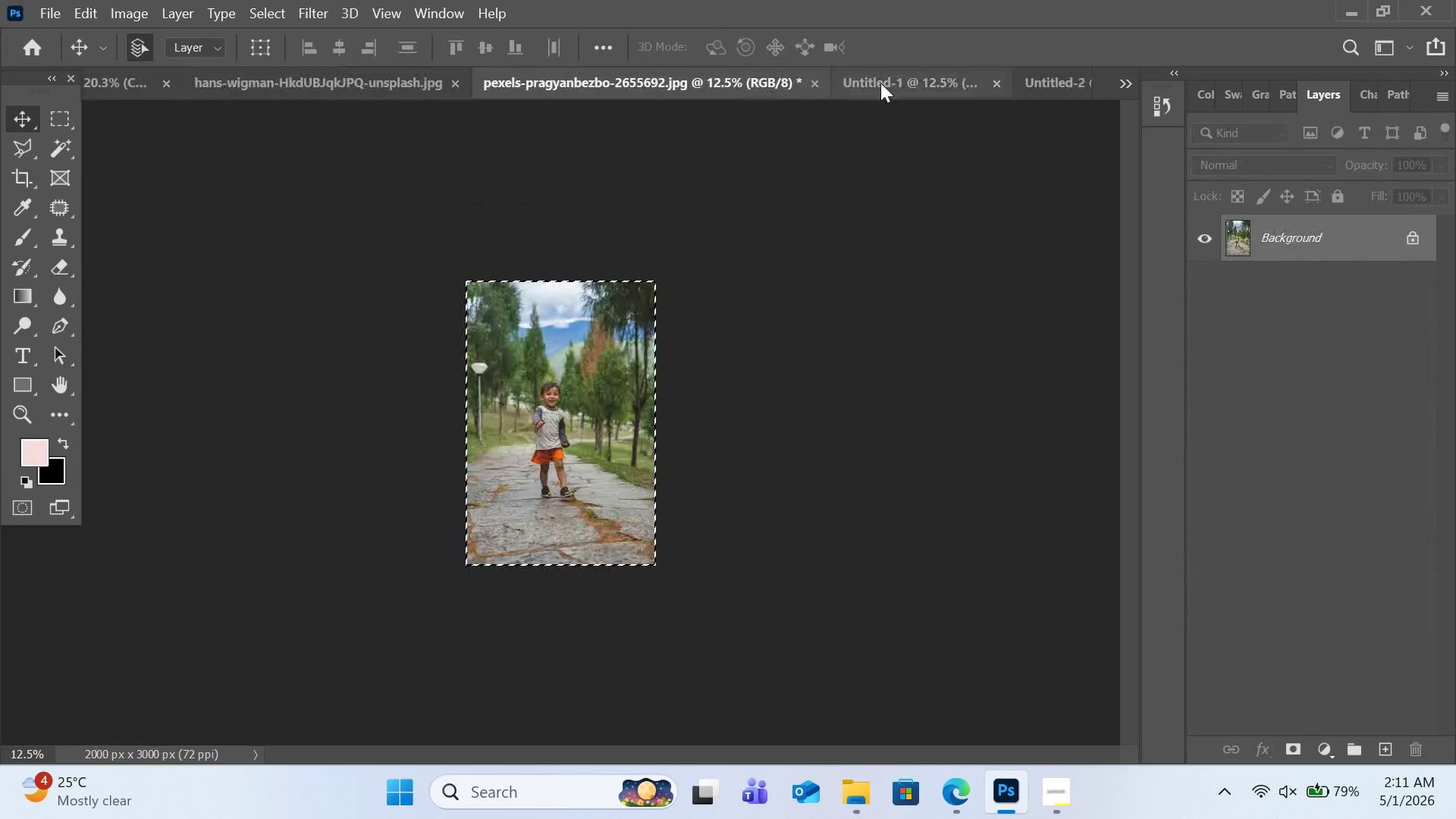 
left_click([880, 83])
 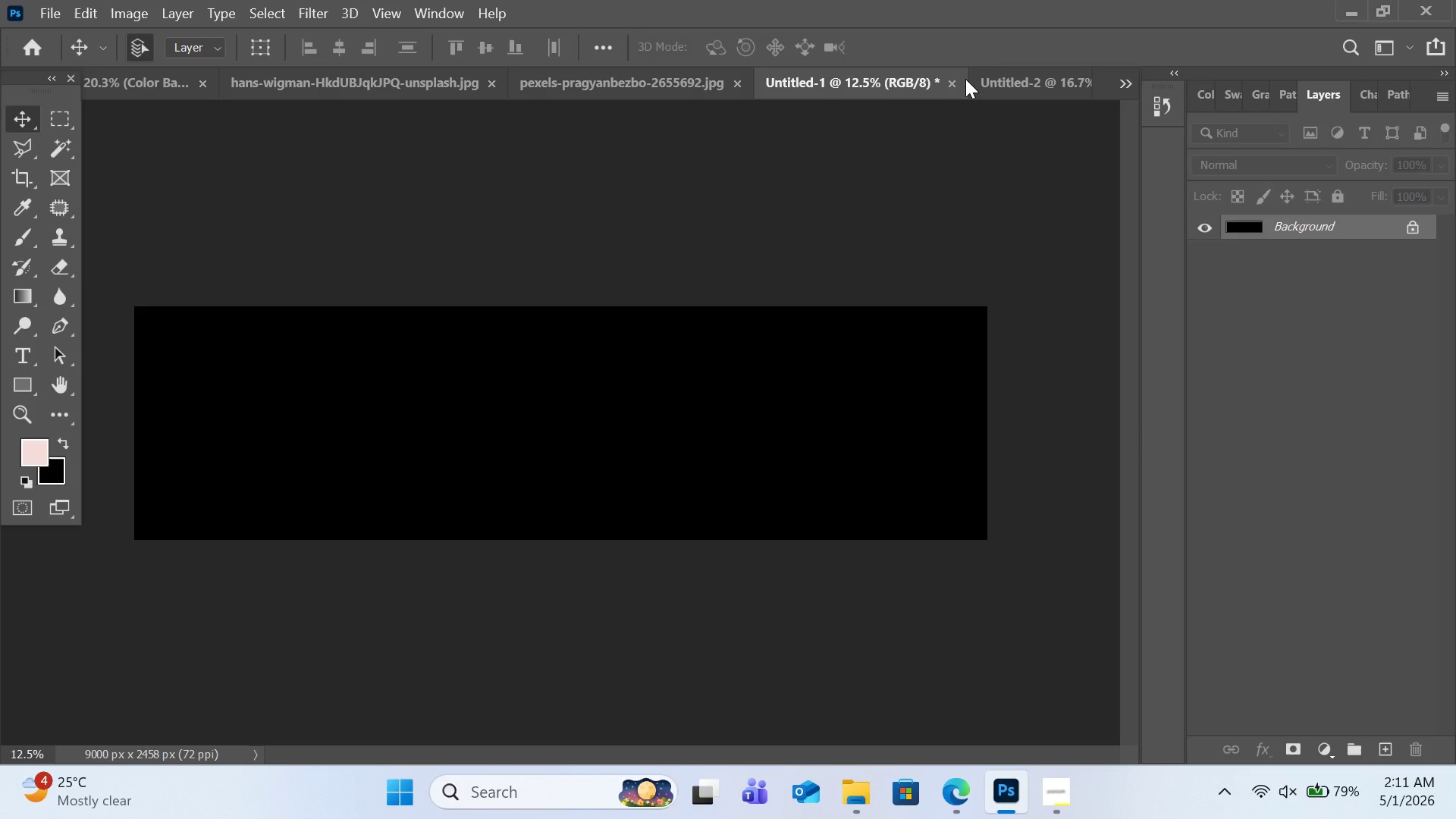 
left_click([953, 79])
 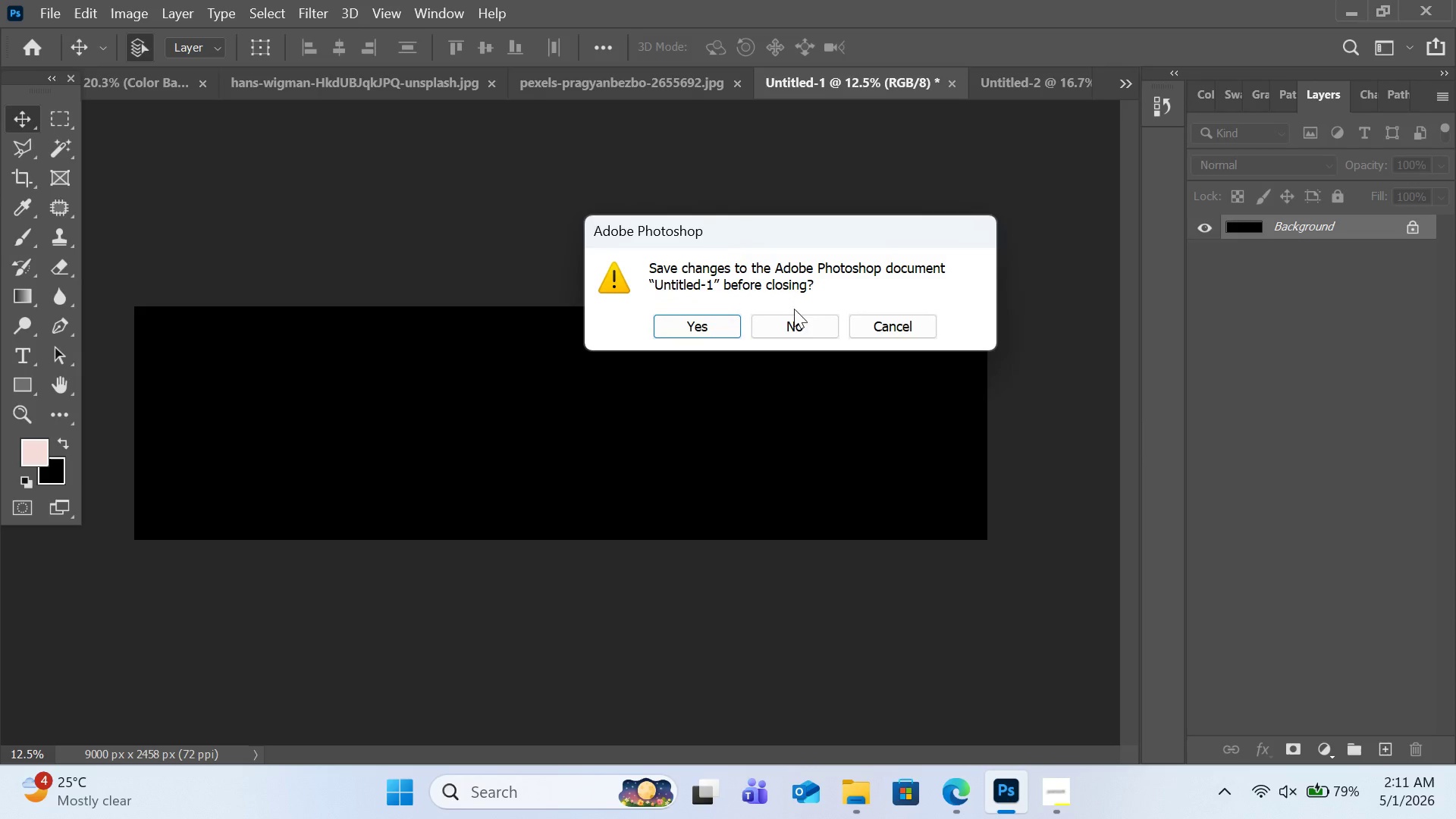 
left_click([794, 312])
 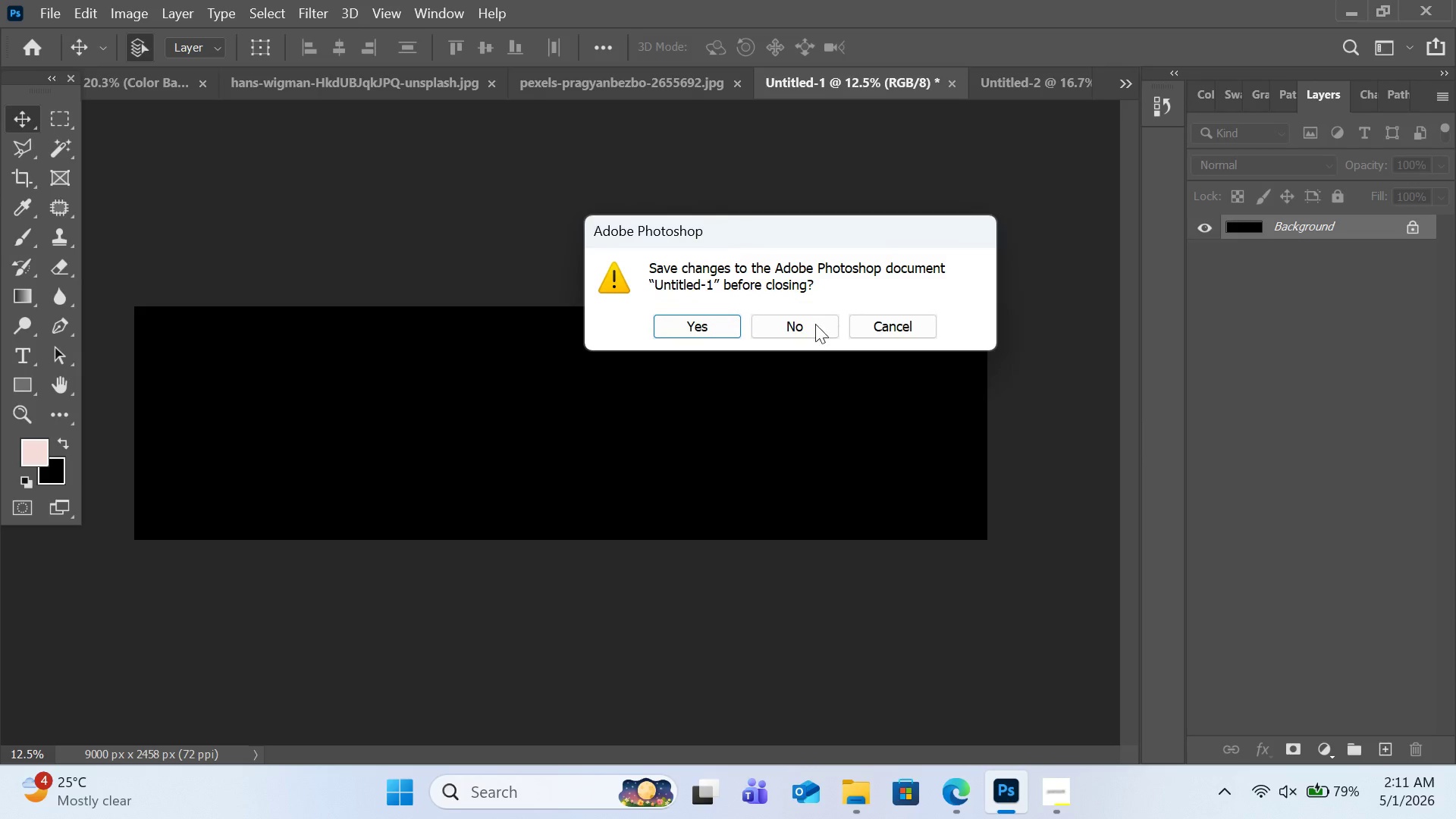 
left_click([813, 329])
 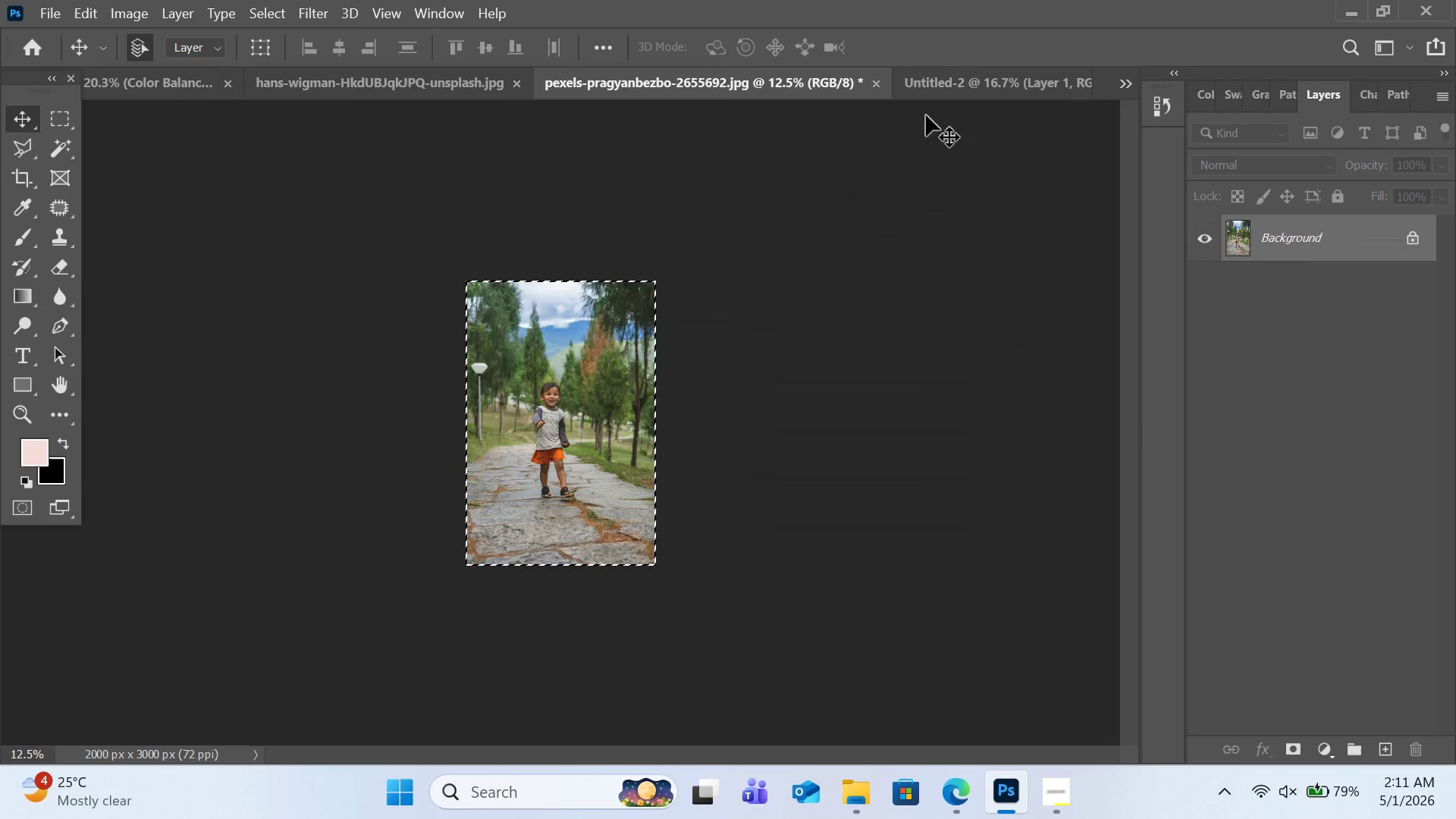 
left_click([968, 83])
 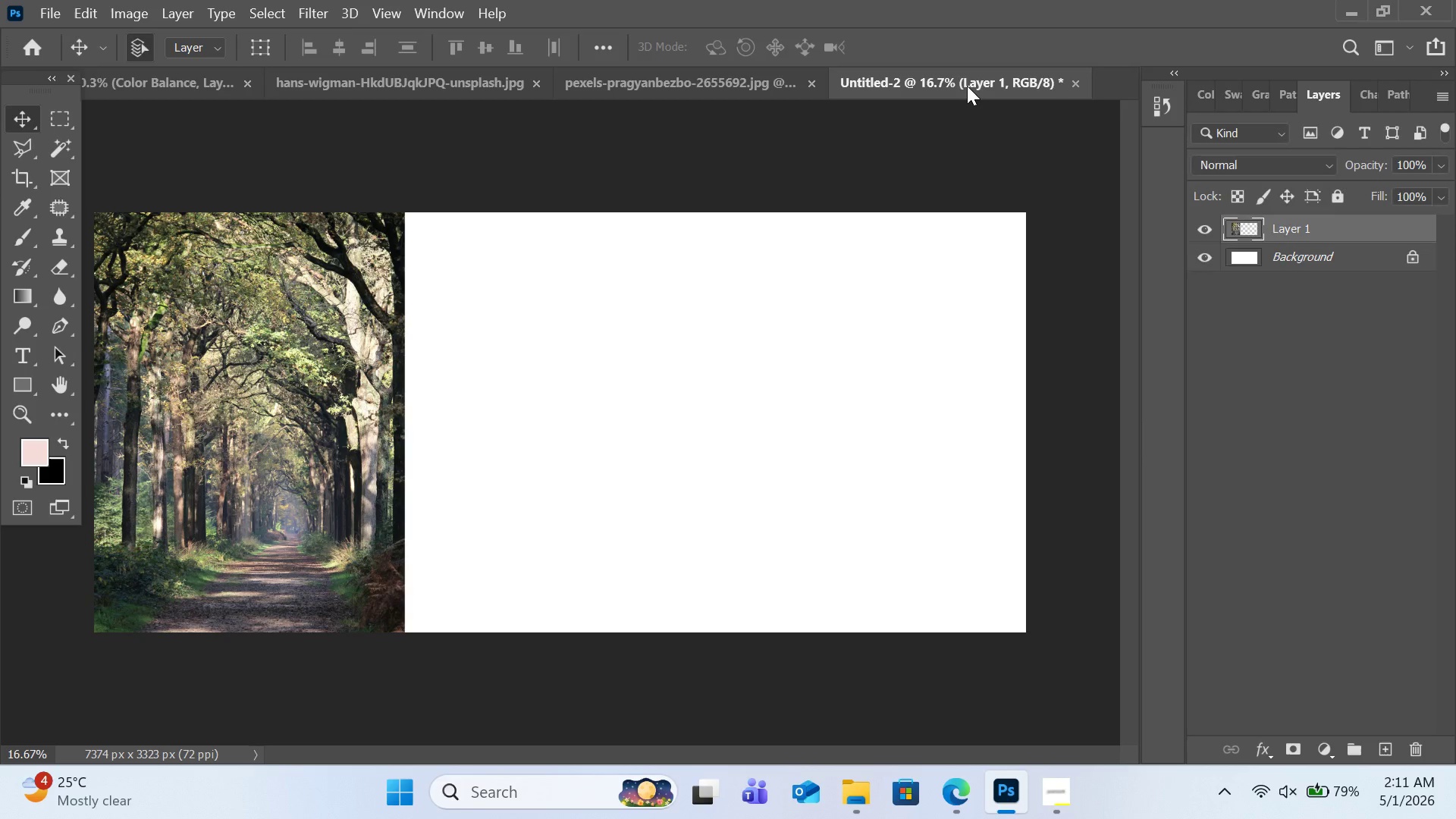 
key(Control+V)
 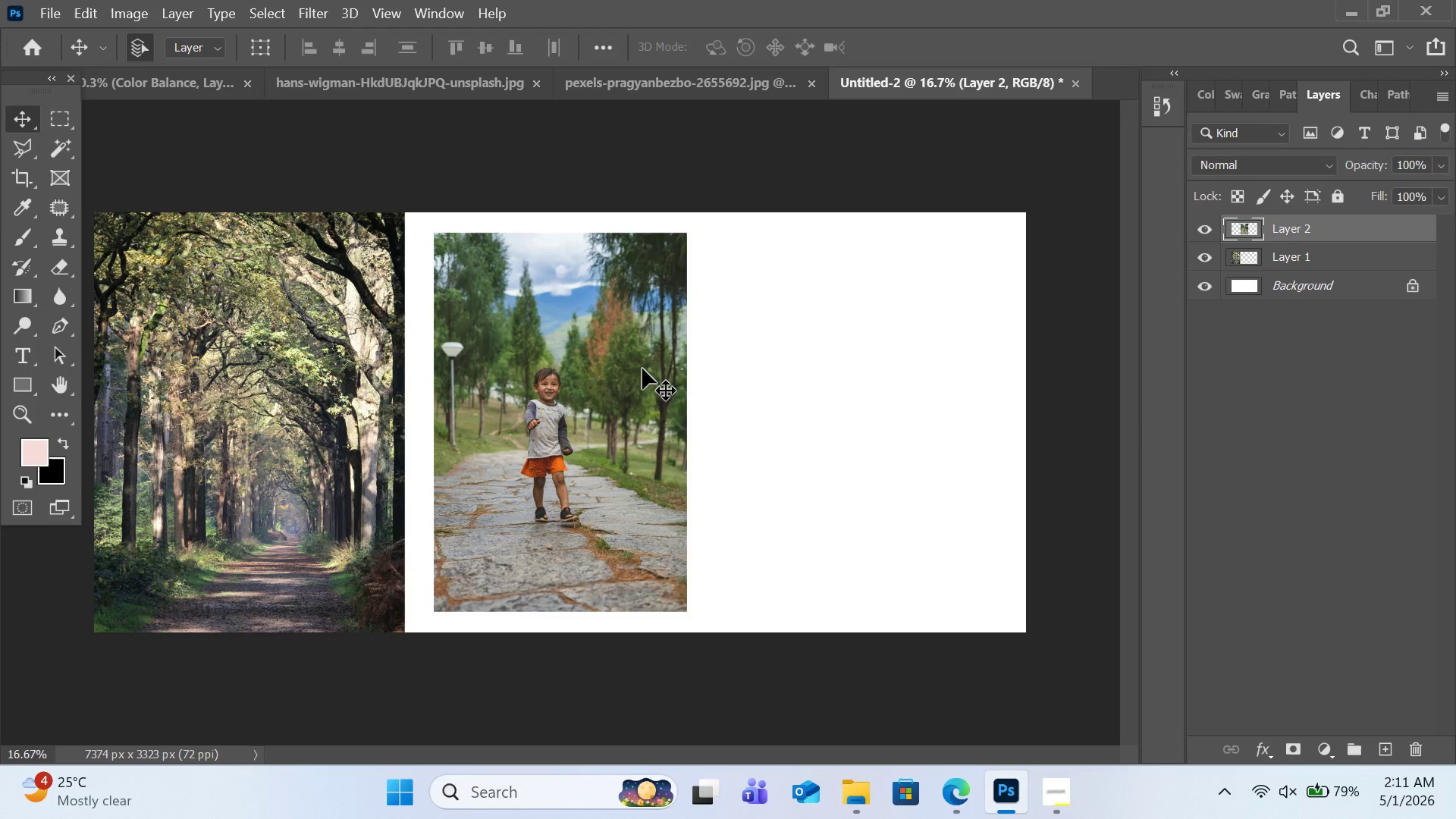 
key(Control+T)
 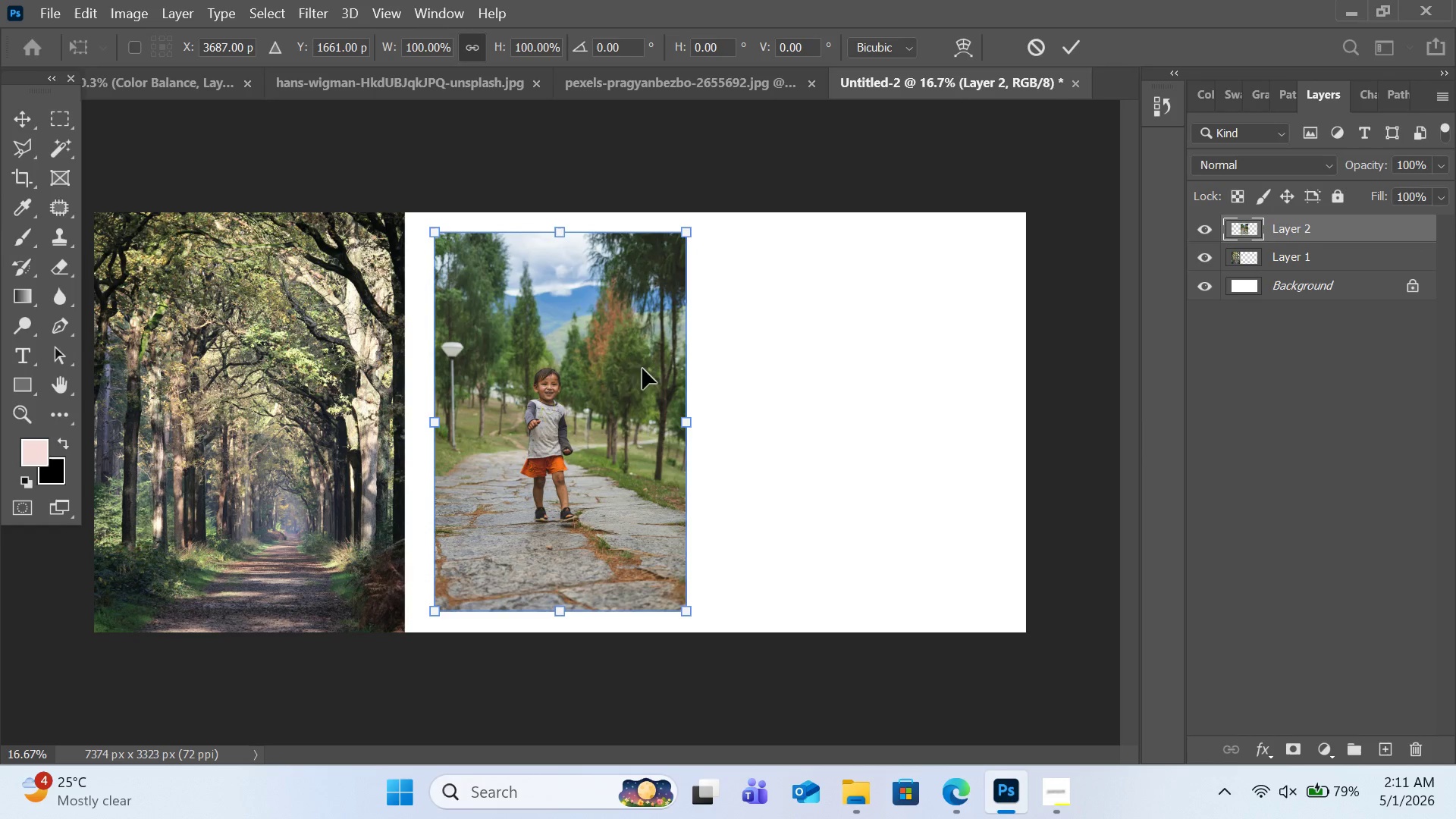 
key(Control+ControlLeft)
 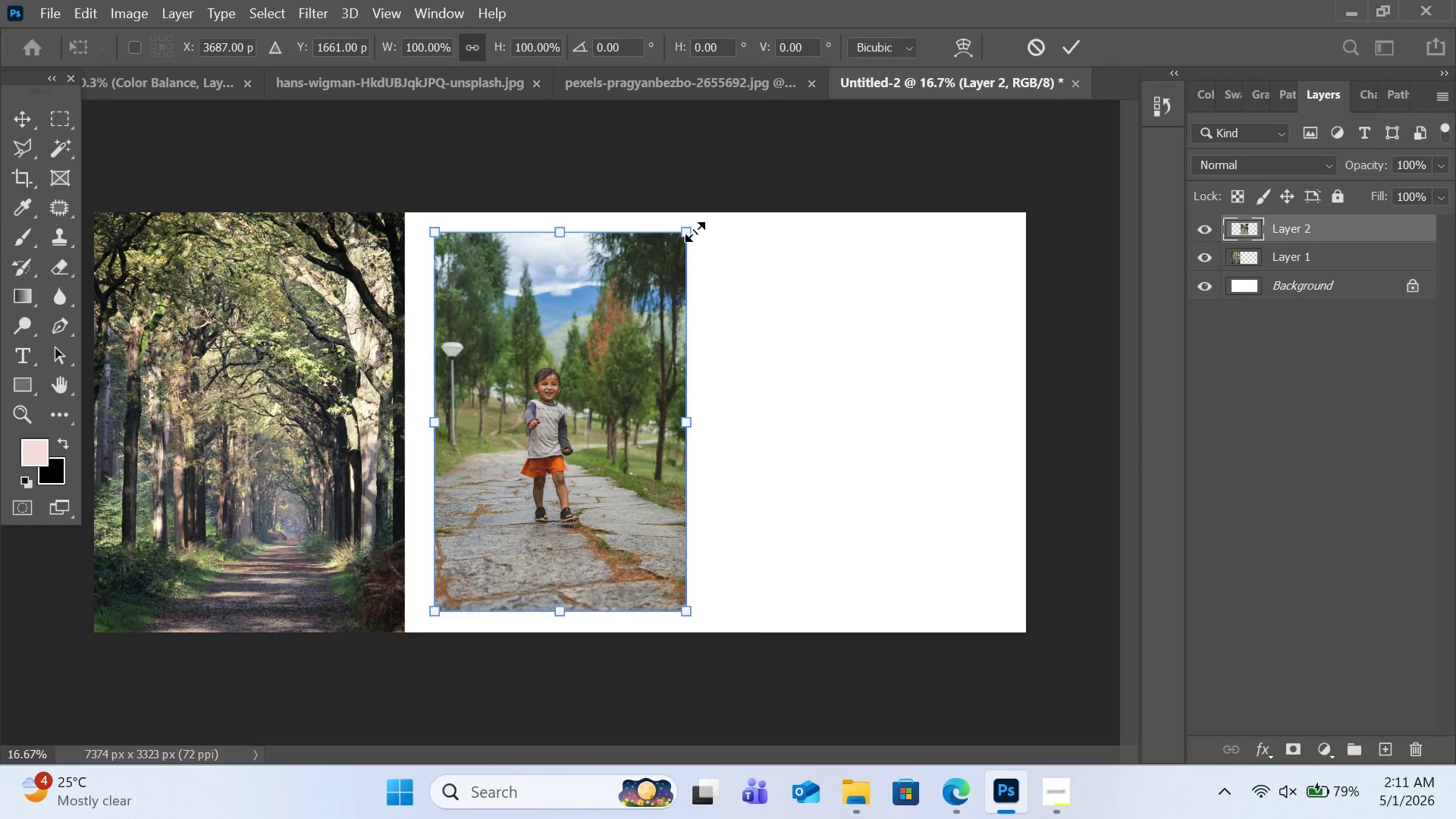 
left_click_drag(start_coordinate=[695, 231], to_coordinate=[704, 212])
 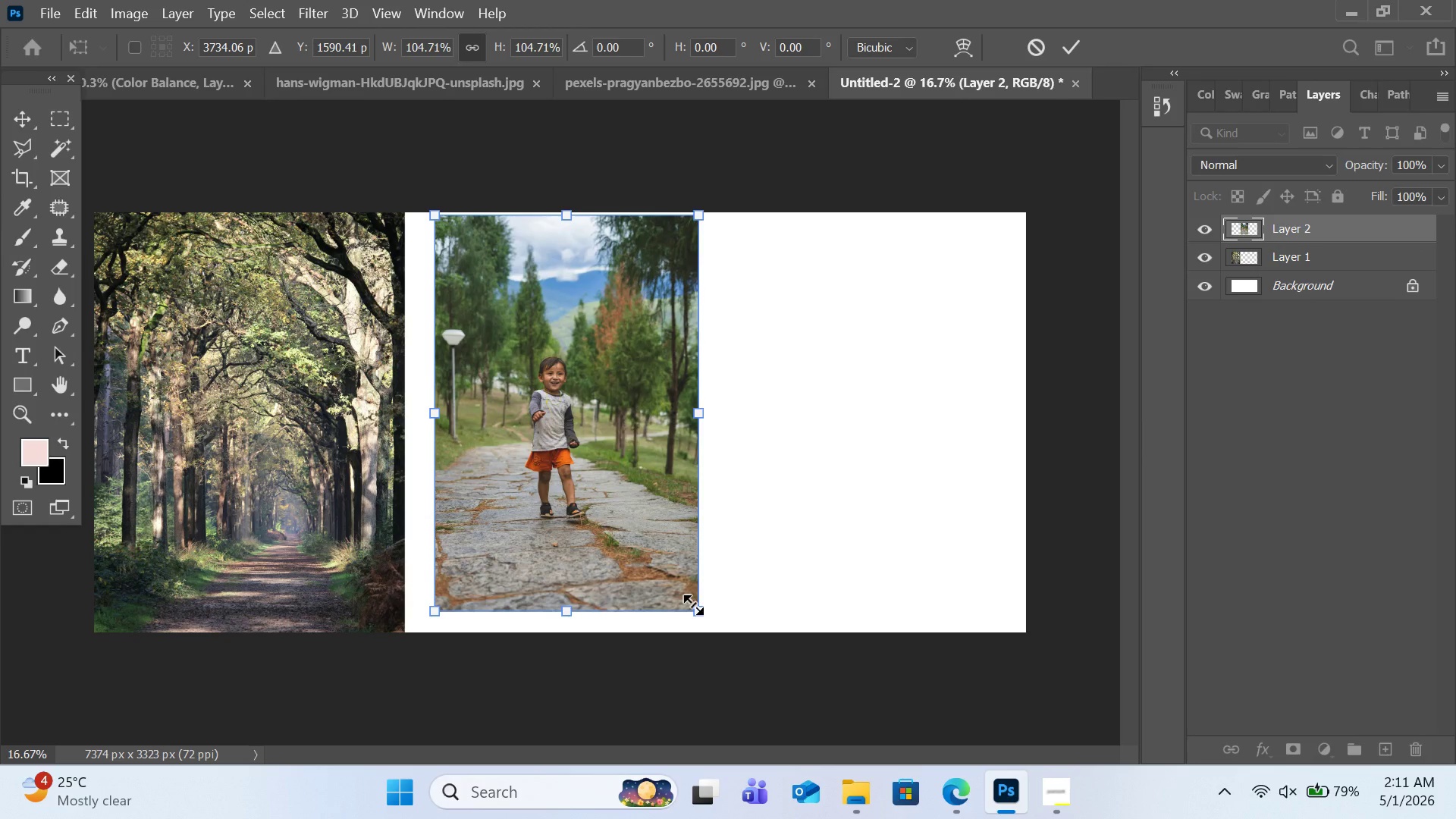 
left_click_drag(start_coordinate=[695, 604], to_coordinate=[698, 626])
 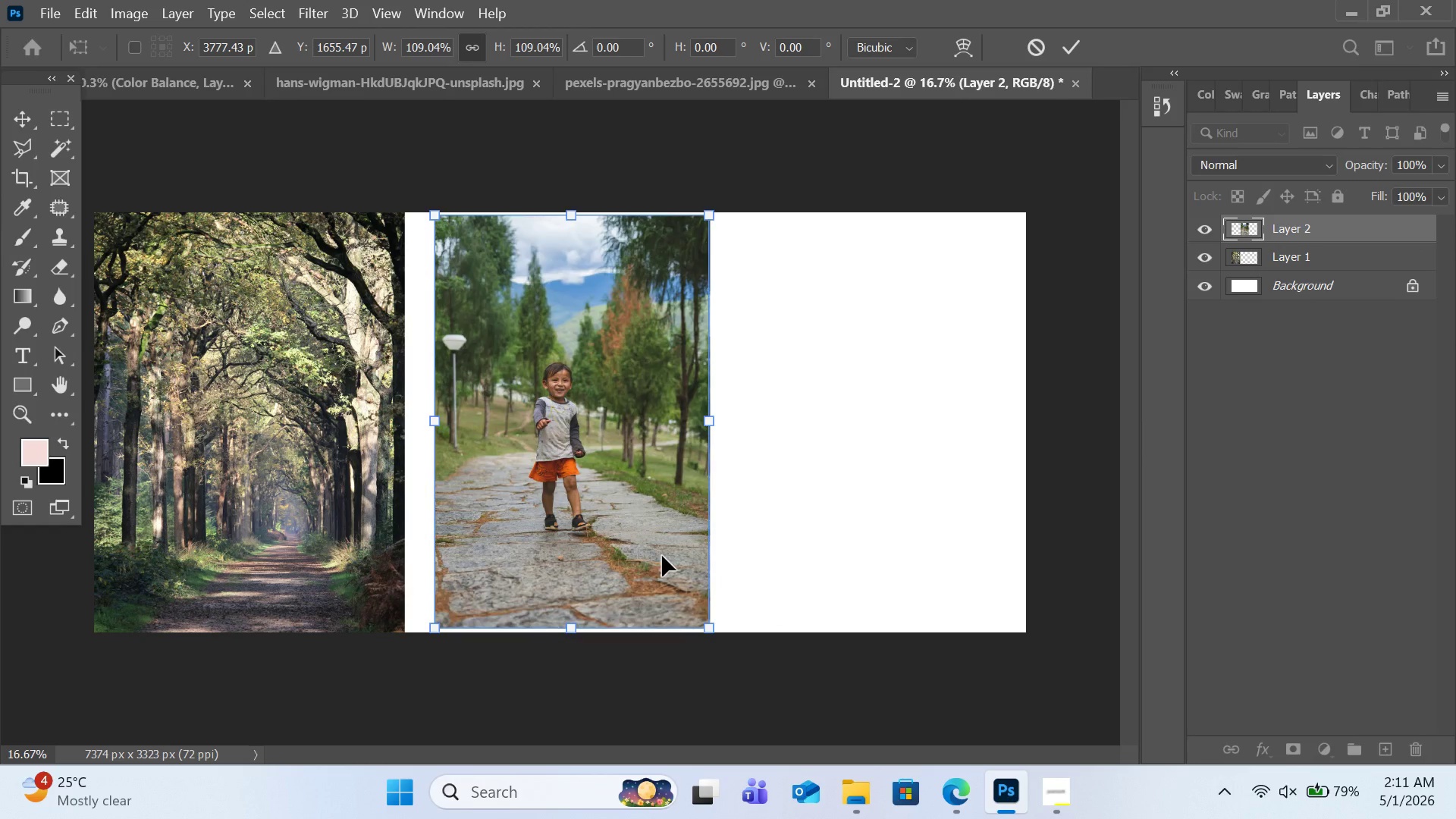 
left_click_drag(start_coordinate=[661, 553], to_coordinate=[637, 551])
 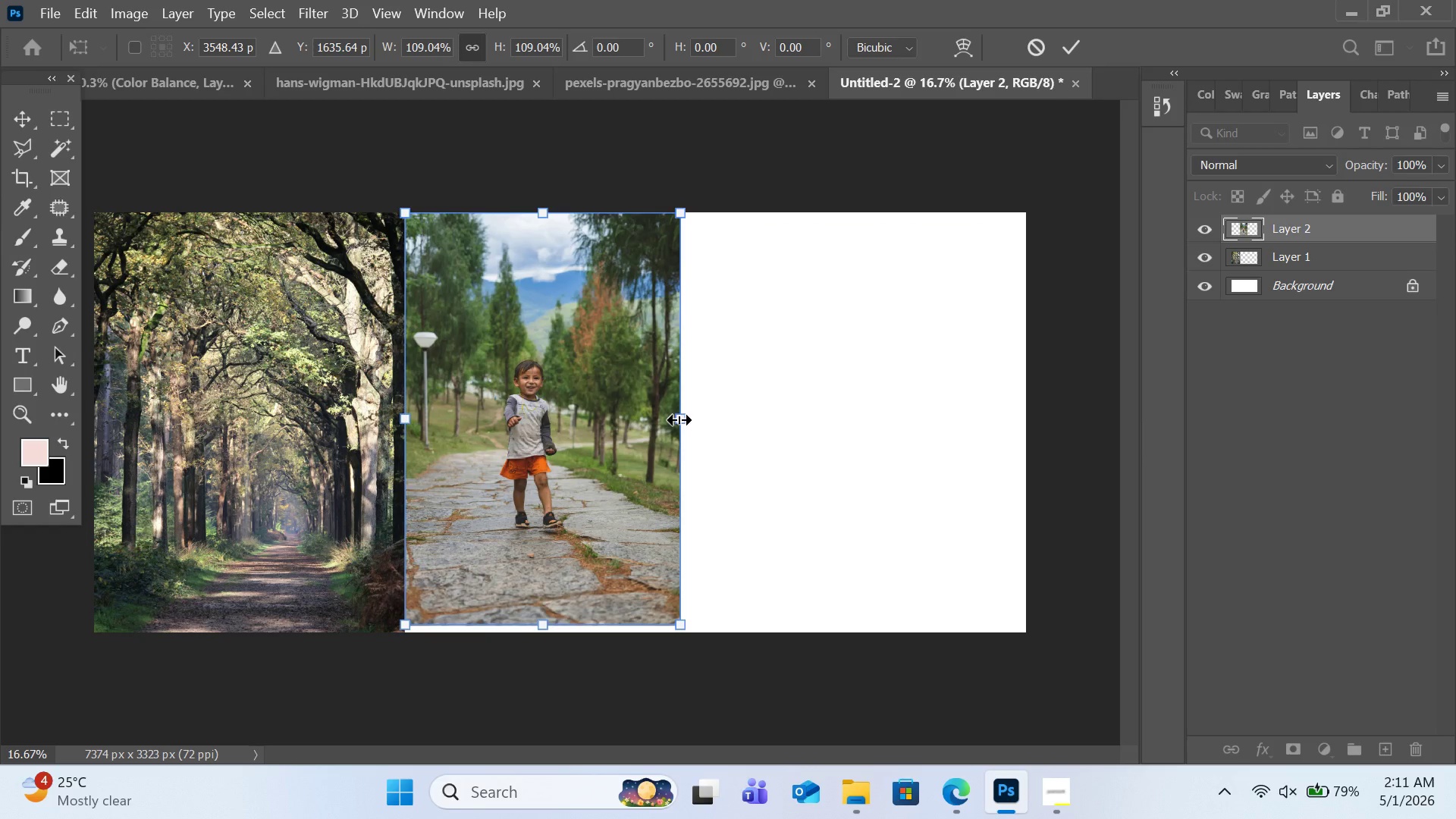 
left_click_drag(start_coordinate=[679, 419], to_coordinate=[700, 420])
 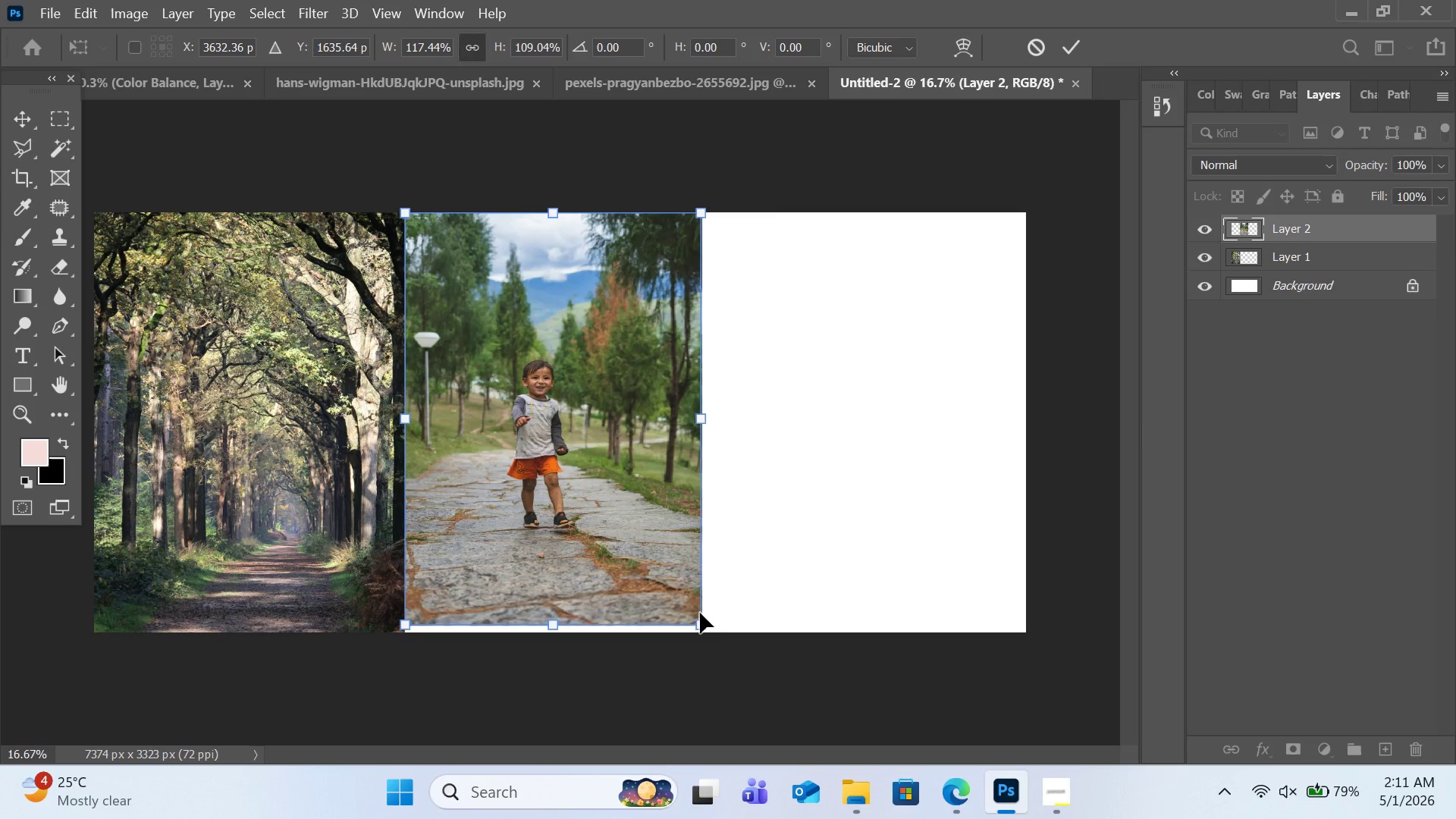 
hold_key(key=ShiftLeft, duration=3.64)
left_click_drag(start_coordinate=[700, 618], to_coordinate=[702, 628])
 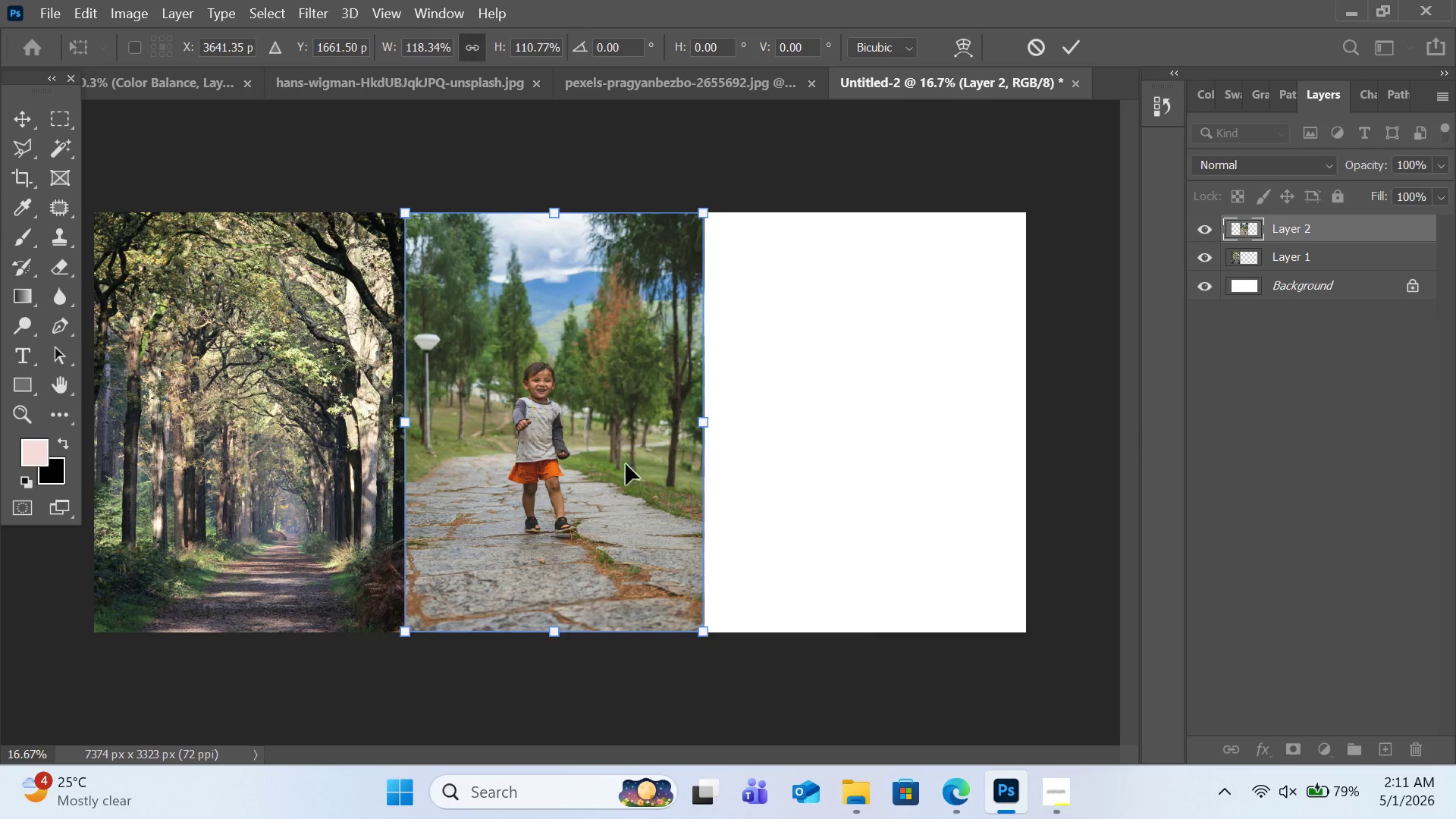 
left_click_drag(start_coordinate=[626, 464], to_coordinate=[632, 469])
 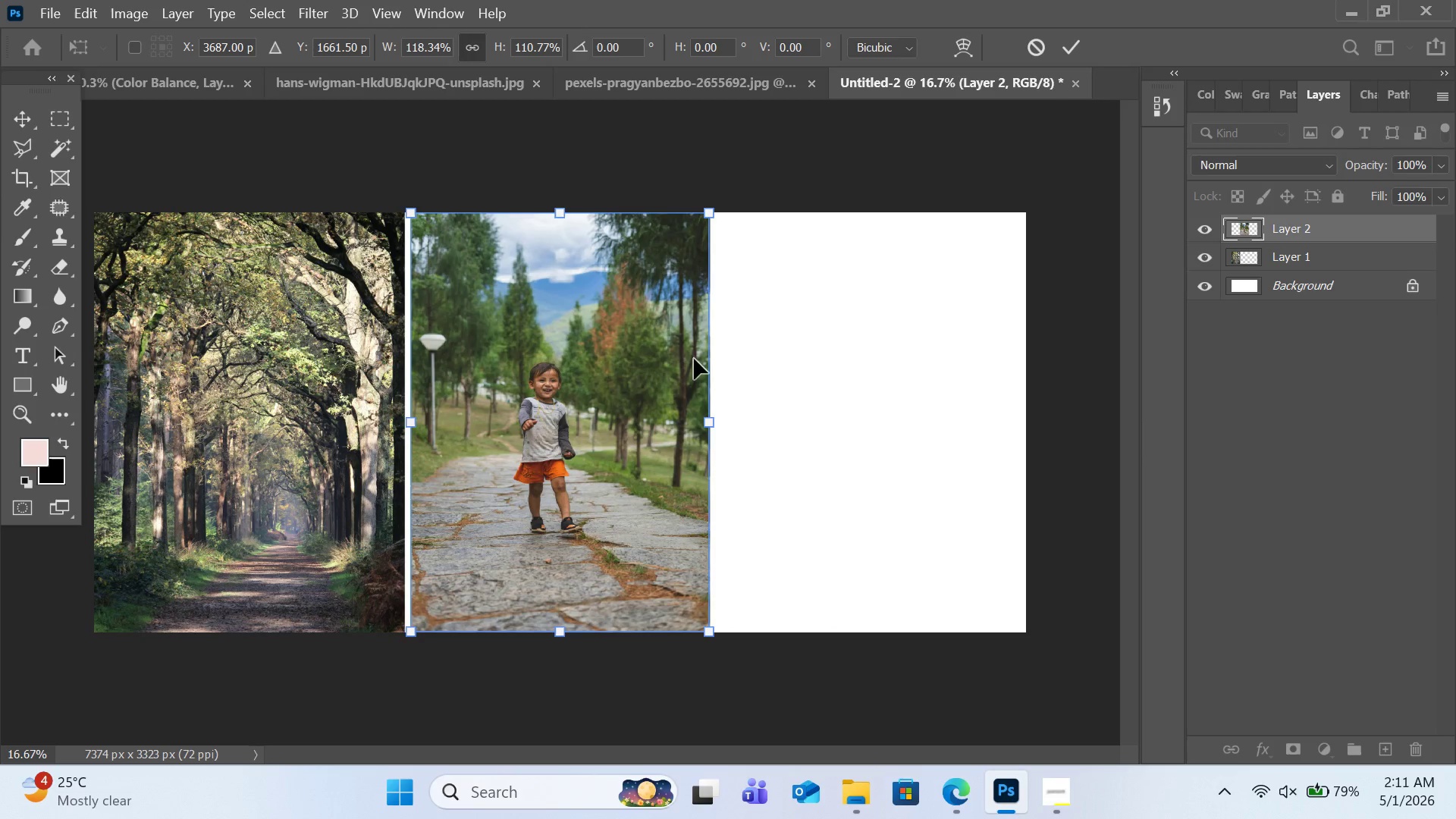 
hold_key(key=ShiftLeft, duration=3.12)
left_click_drag(start_coordinate=[709, 211], to_coordinate=[720, 202])
 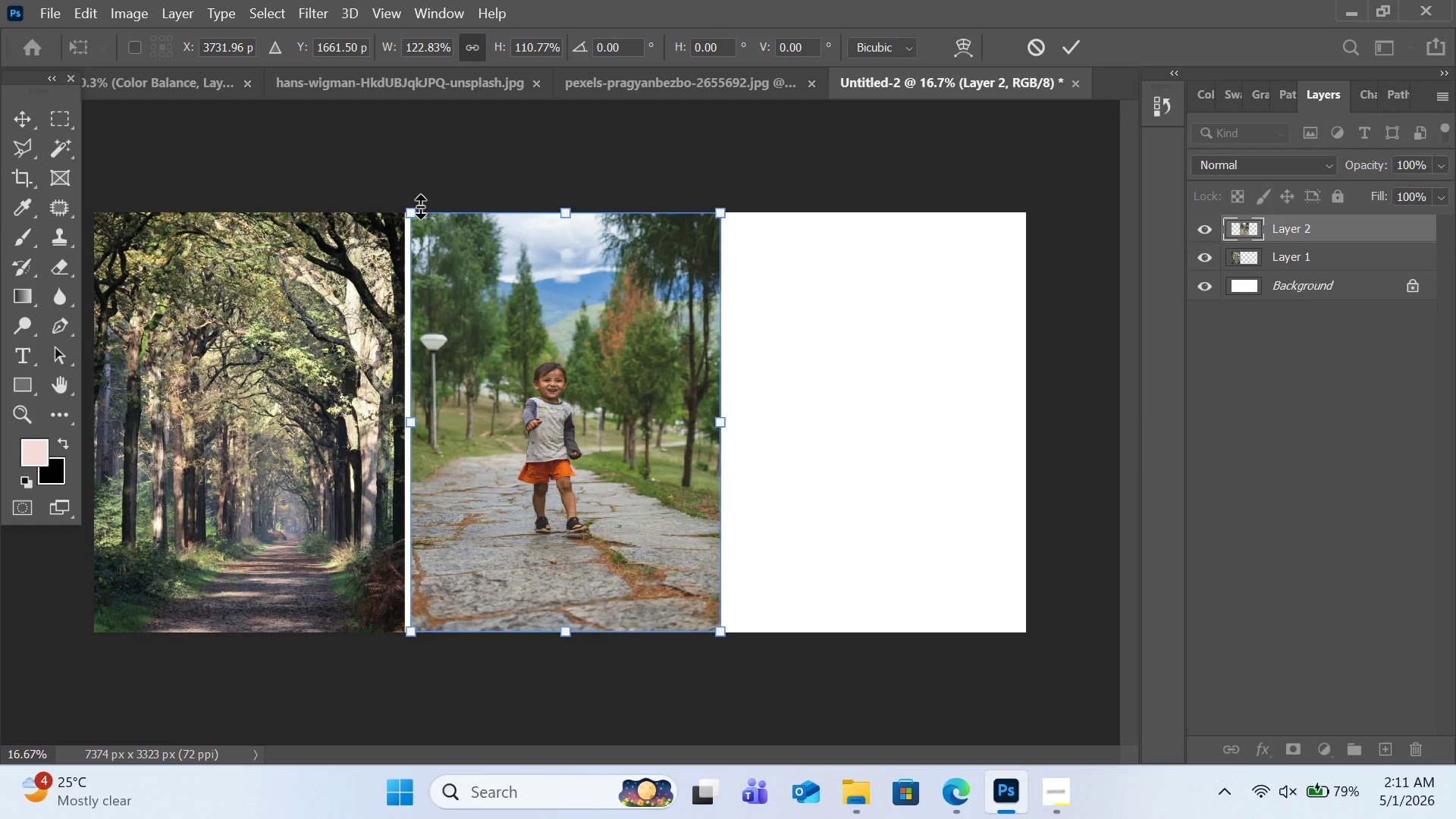 